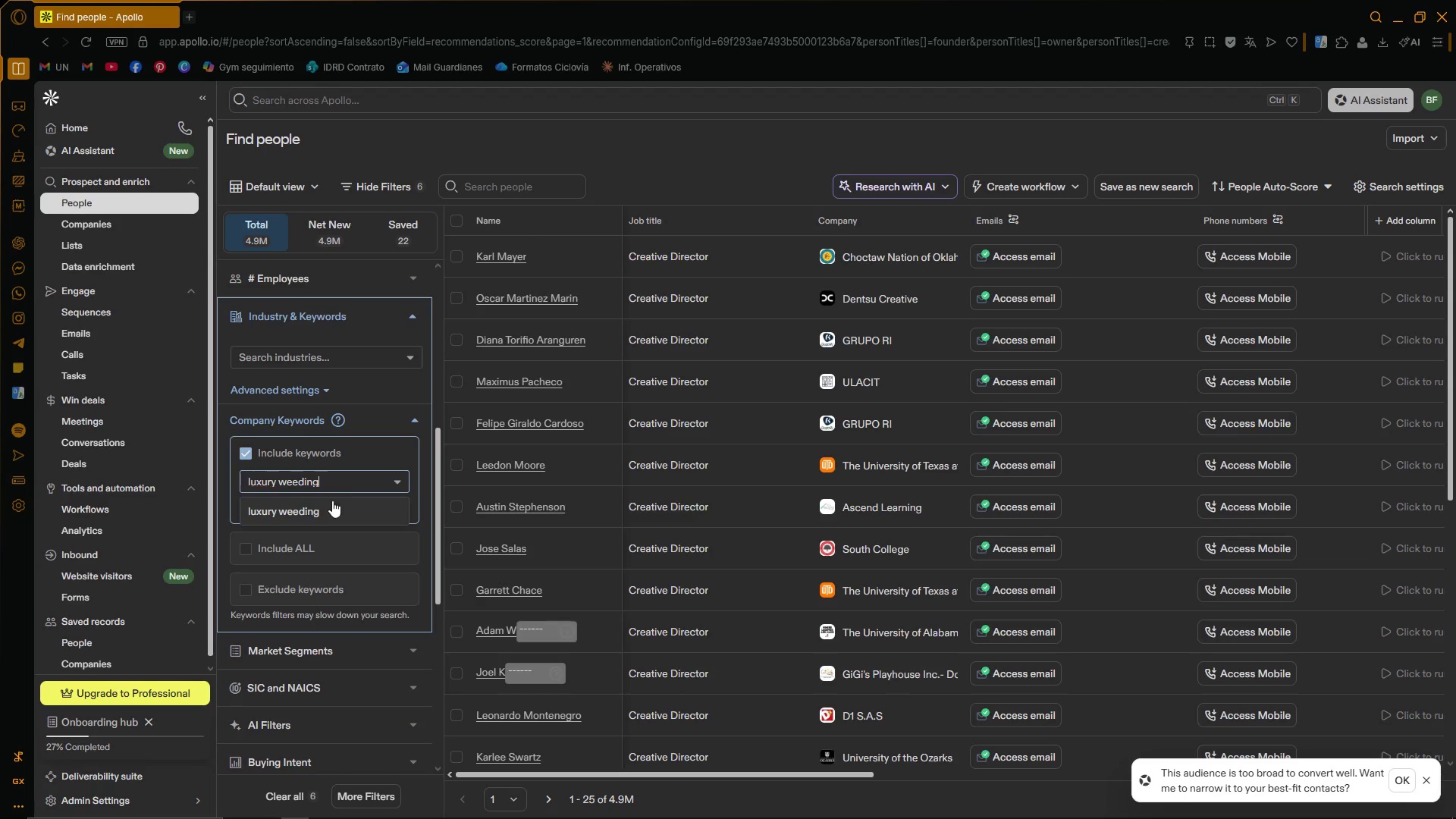 
mouse_move([375, 482])
 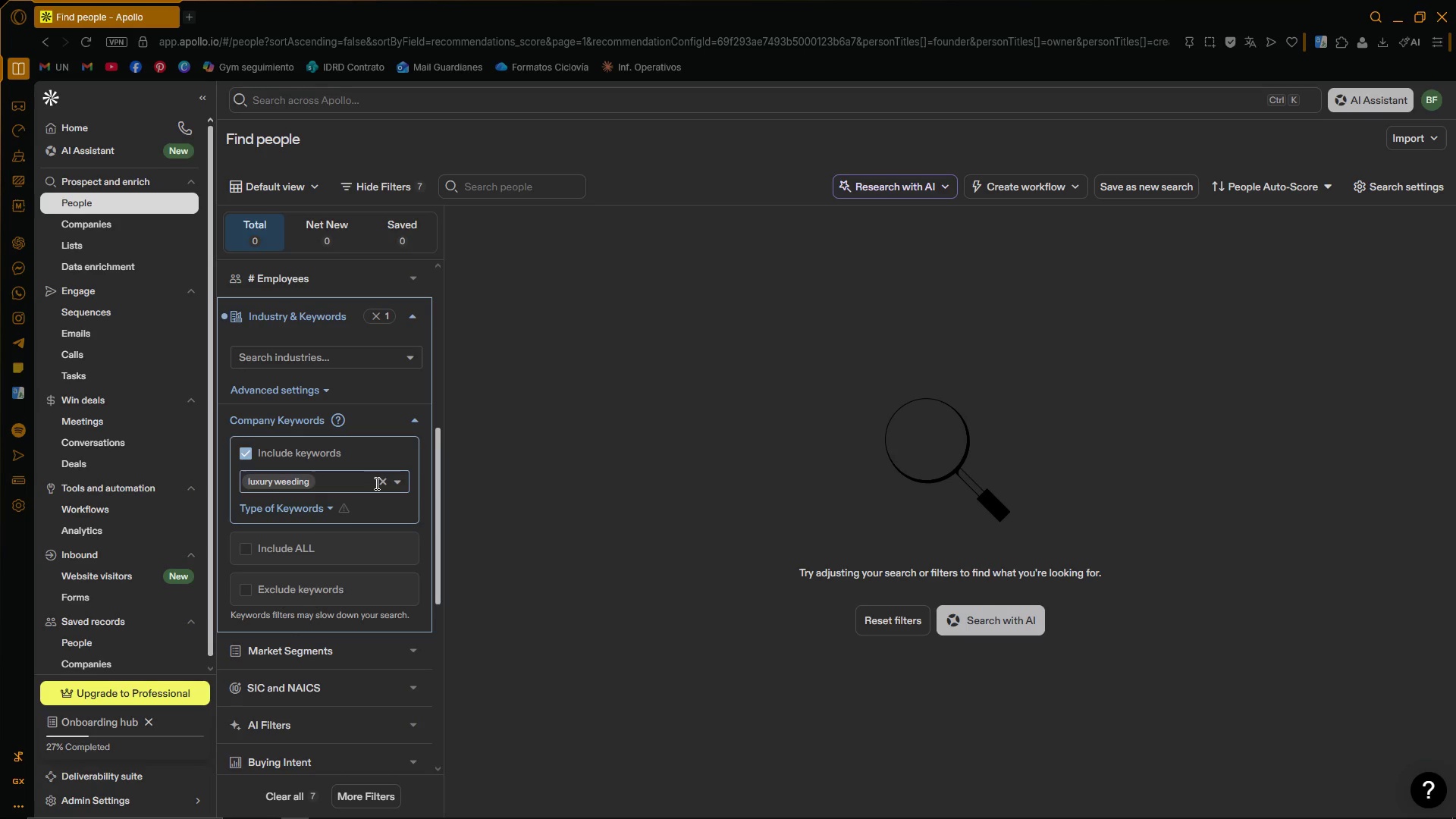 
type(destination weeding)
 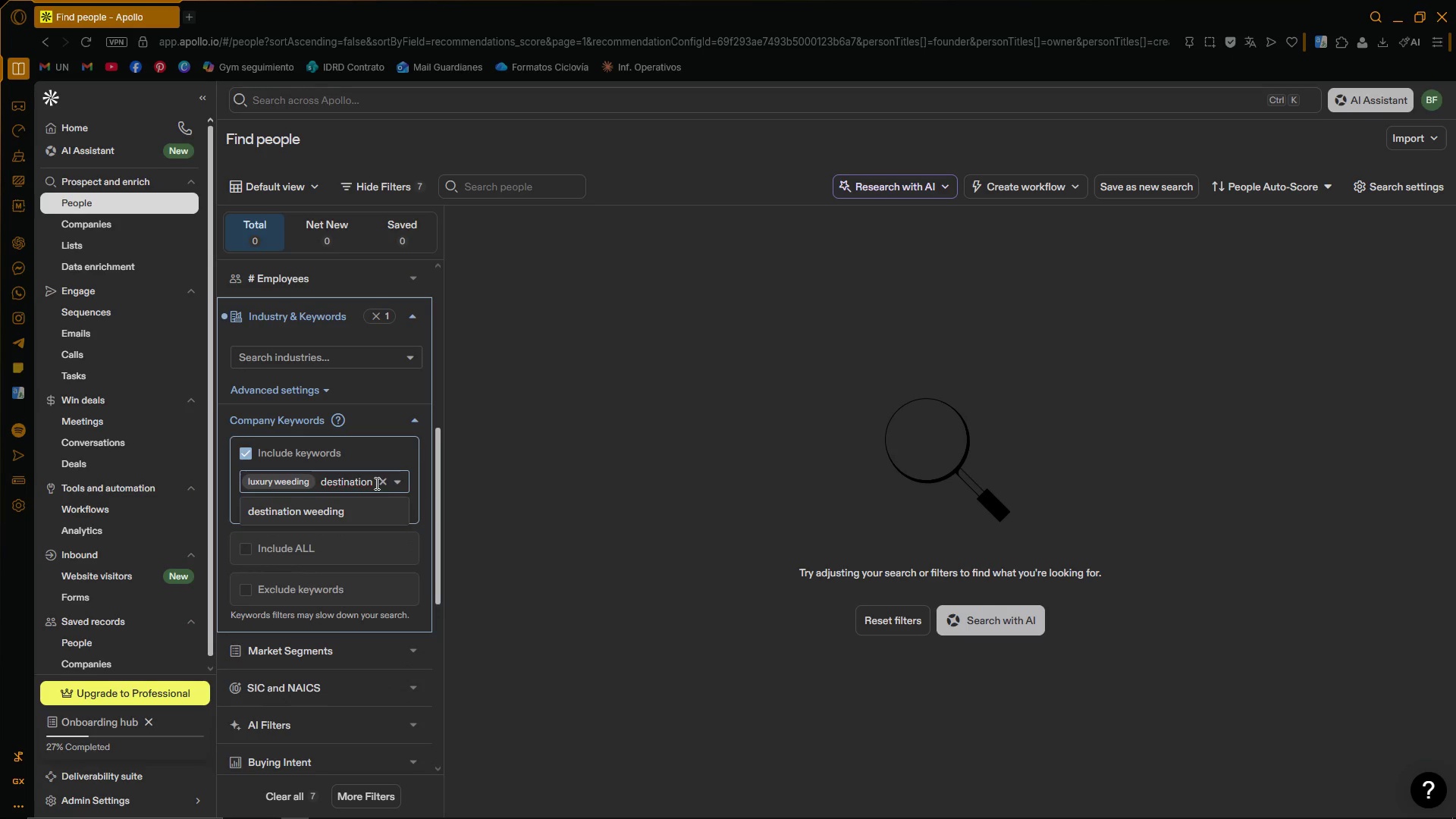 
left_click([337, 516])
 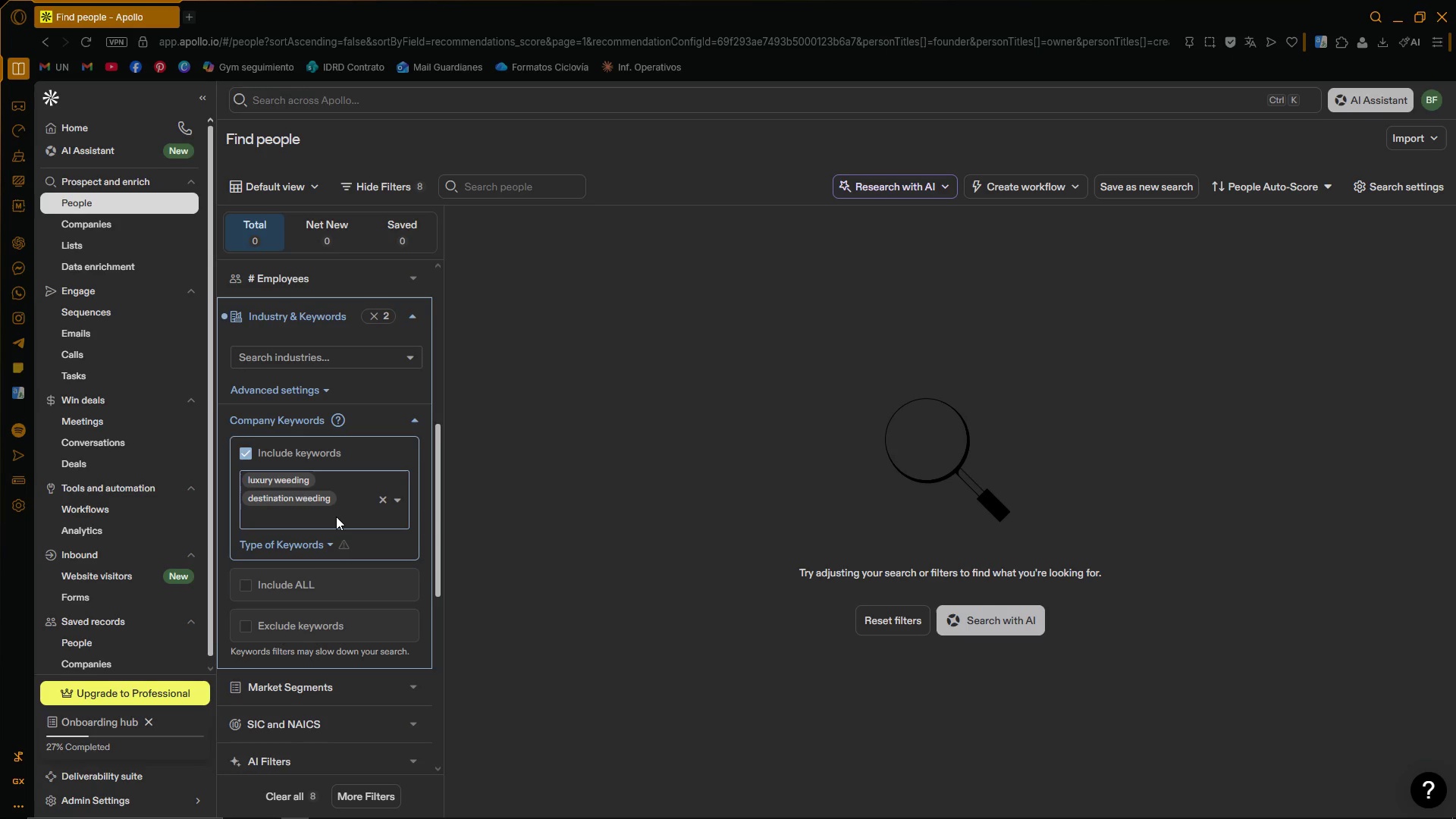 
wait(18.92)
 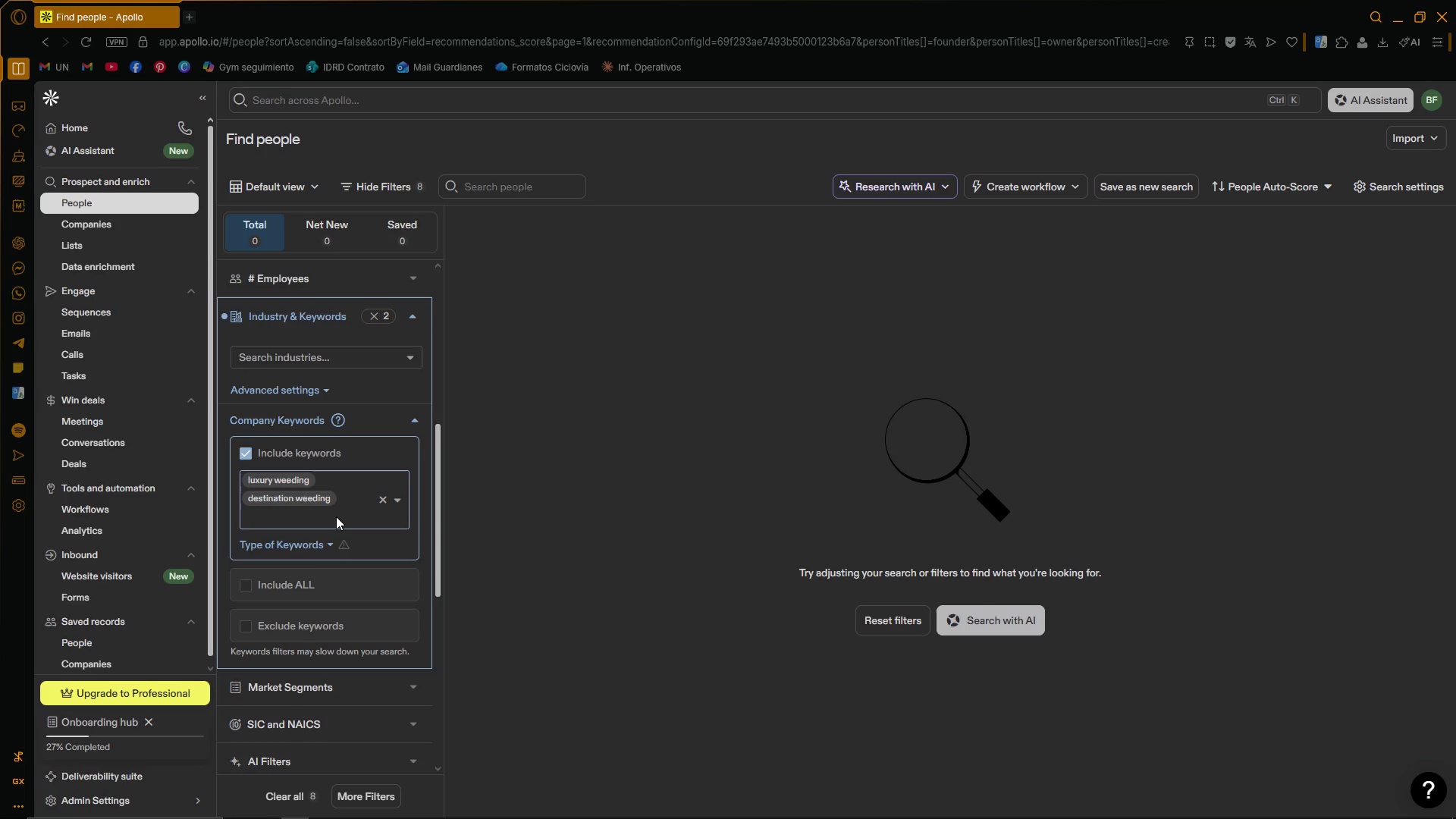 
scroll: coordinate [386, 448], scroll_direction: up, amount: 2.0
 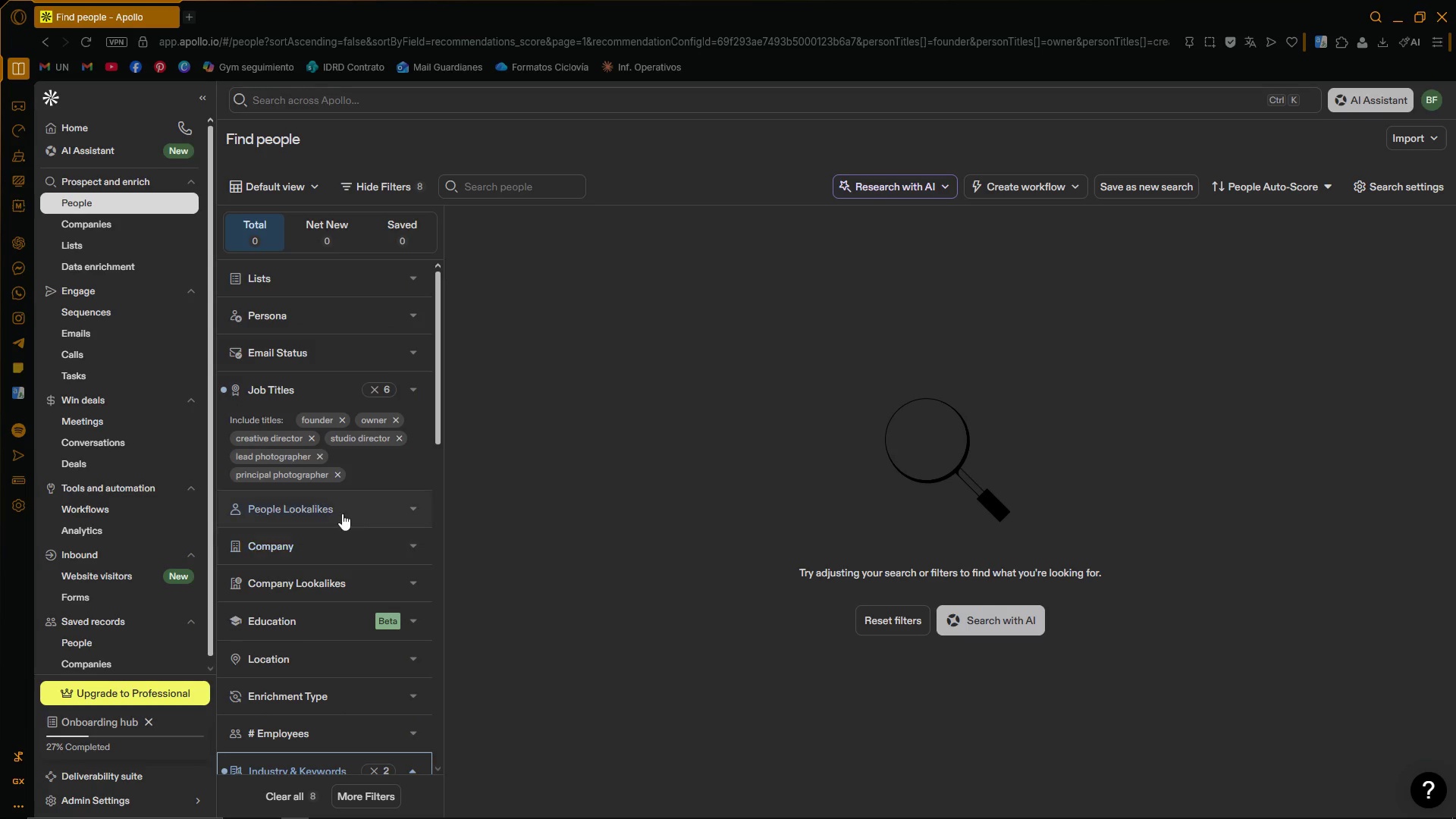 
left_click([416, 388])
 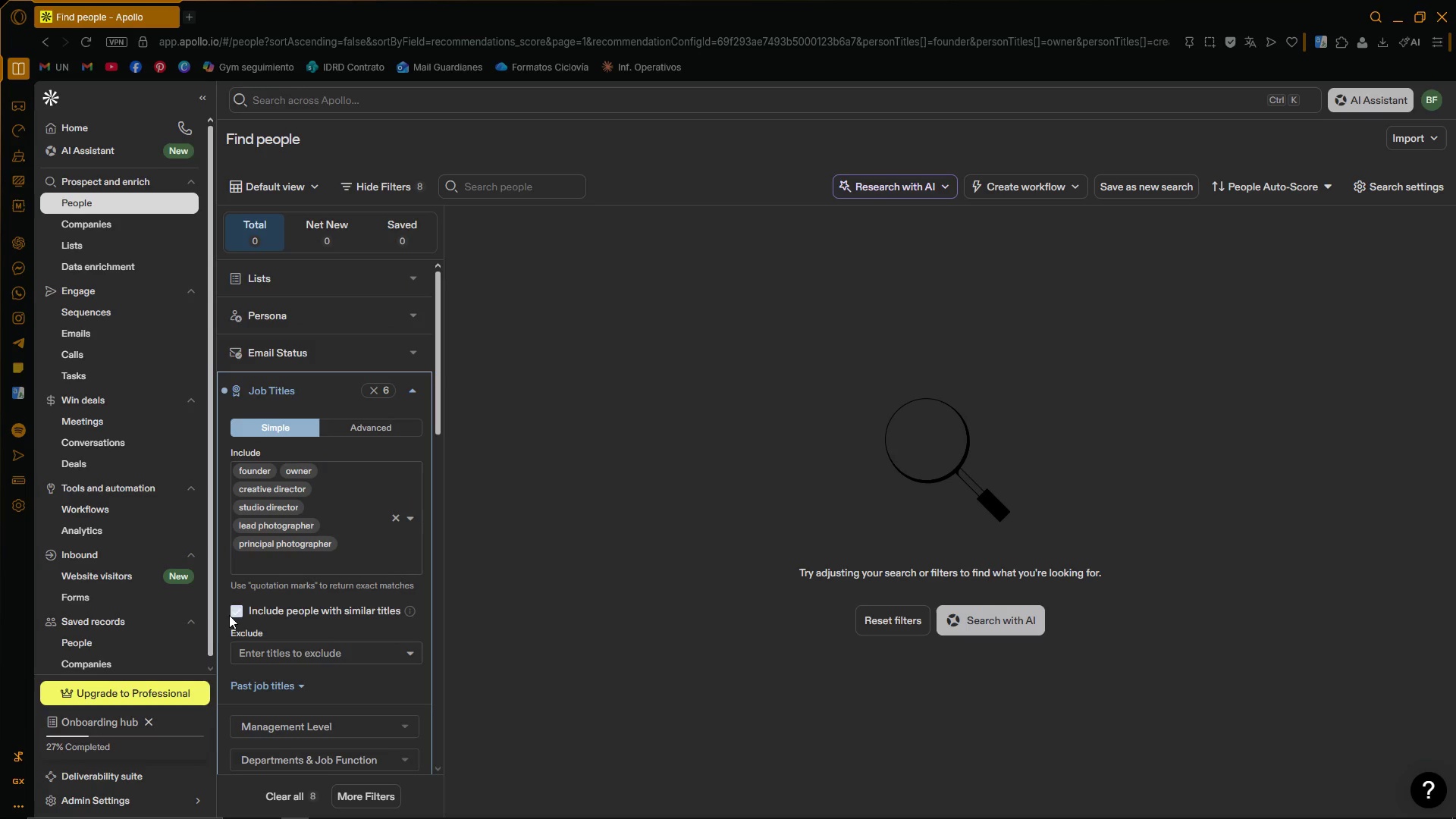 
left_click([232, 608])
 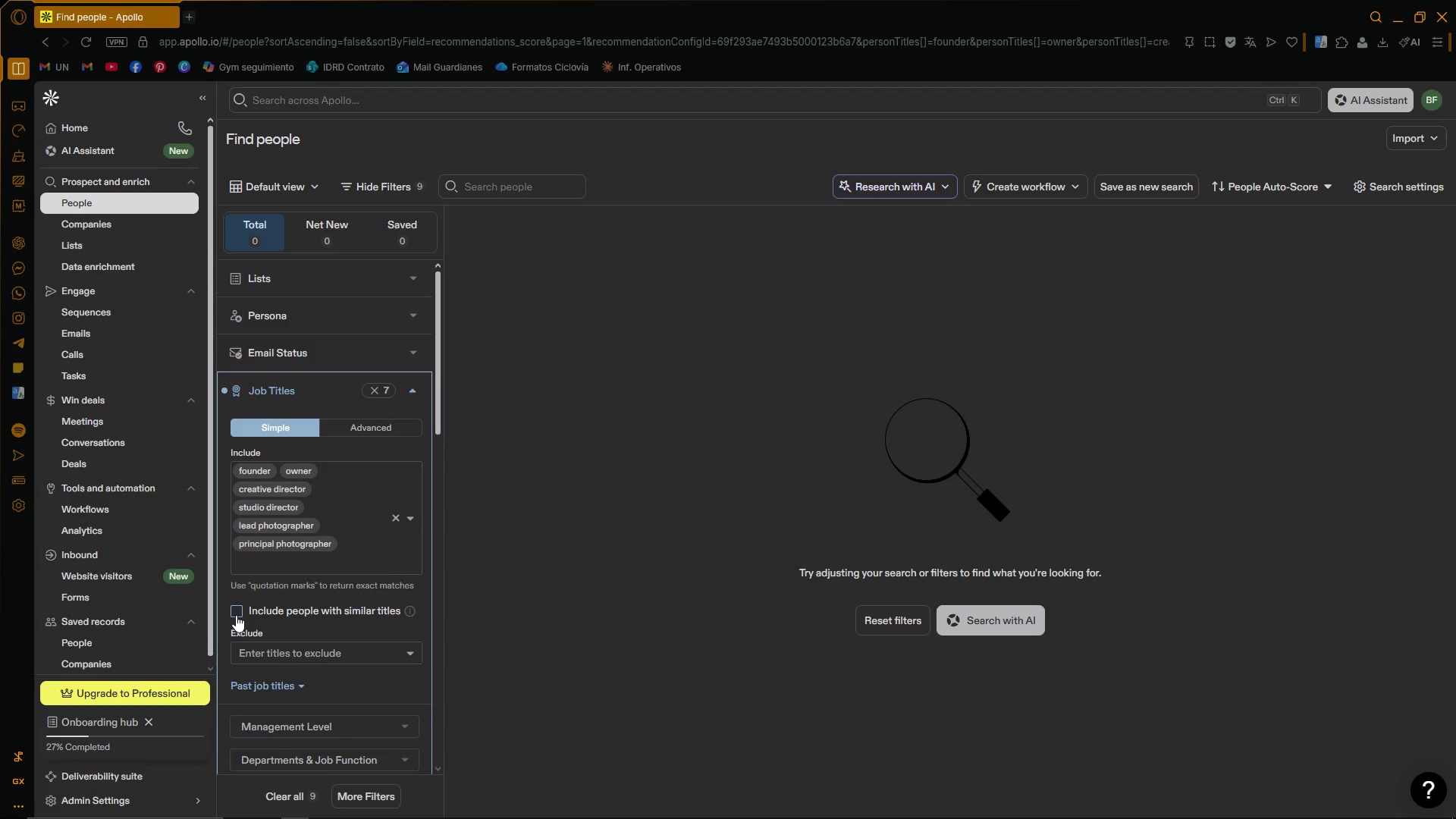 
left_click([237, 612])
 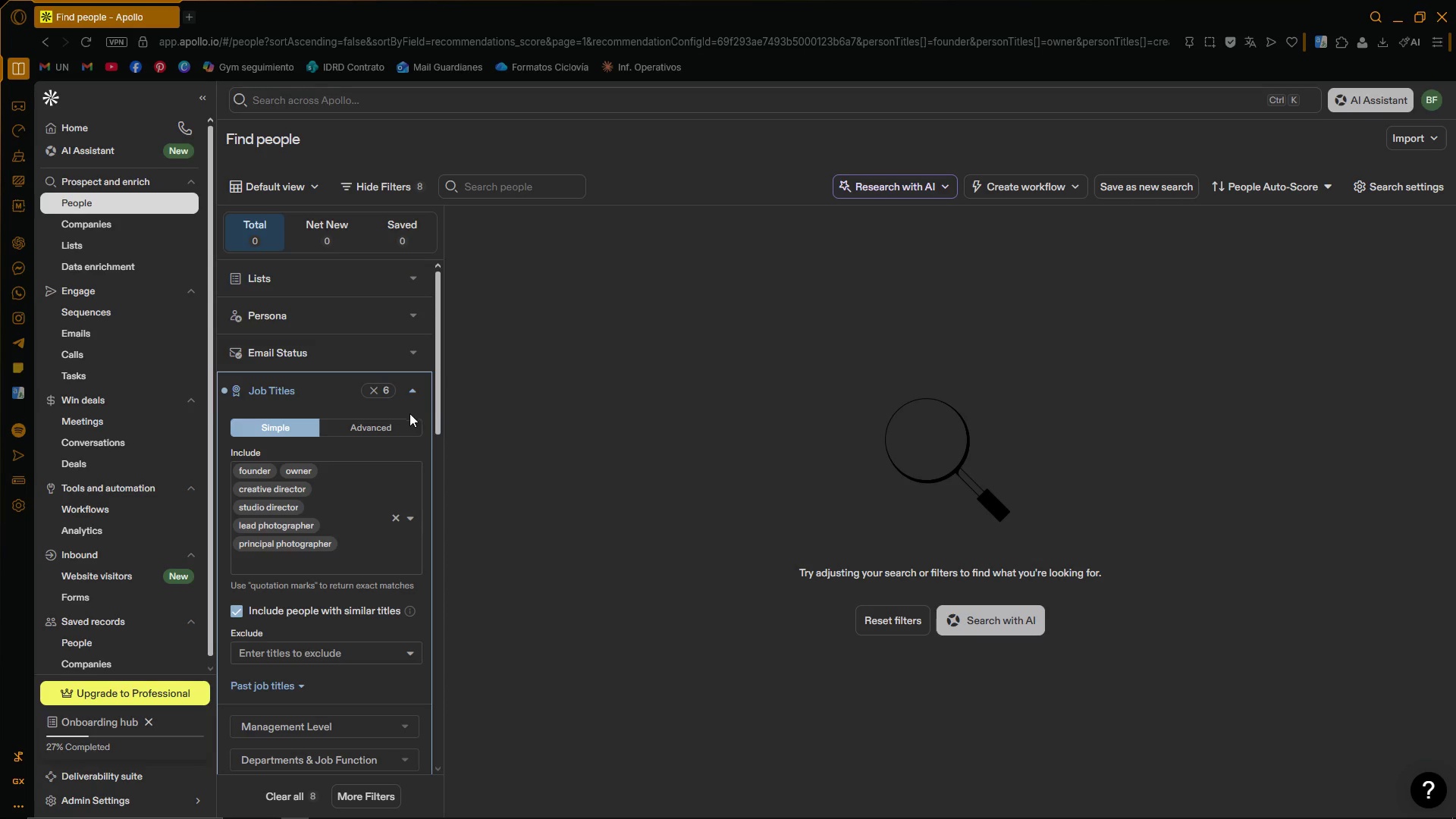 
left_click([410, 383])
 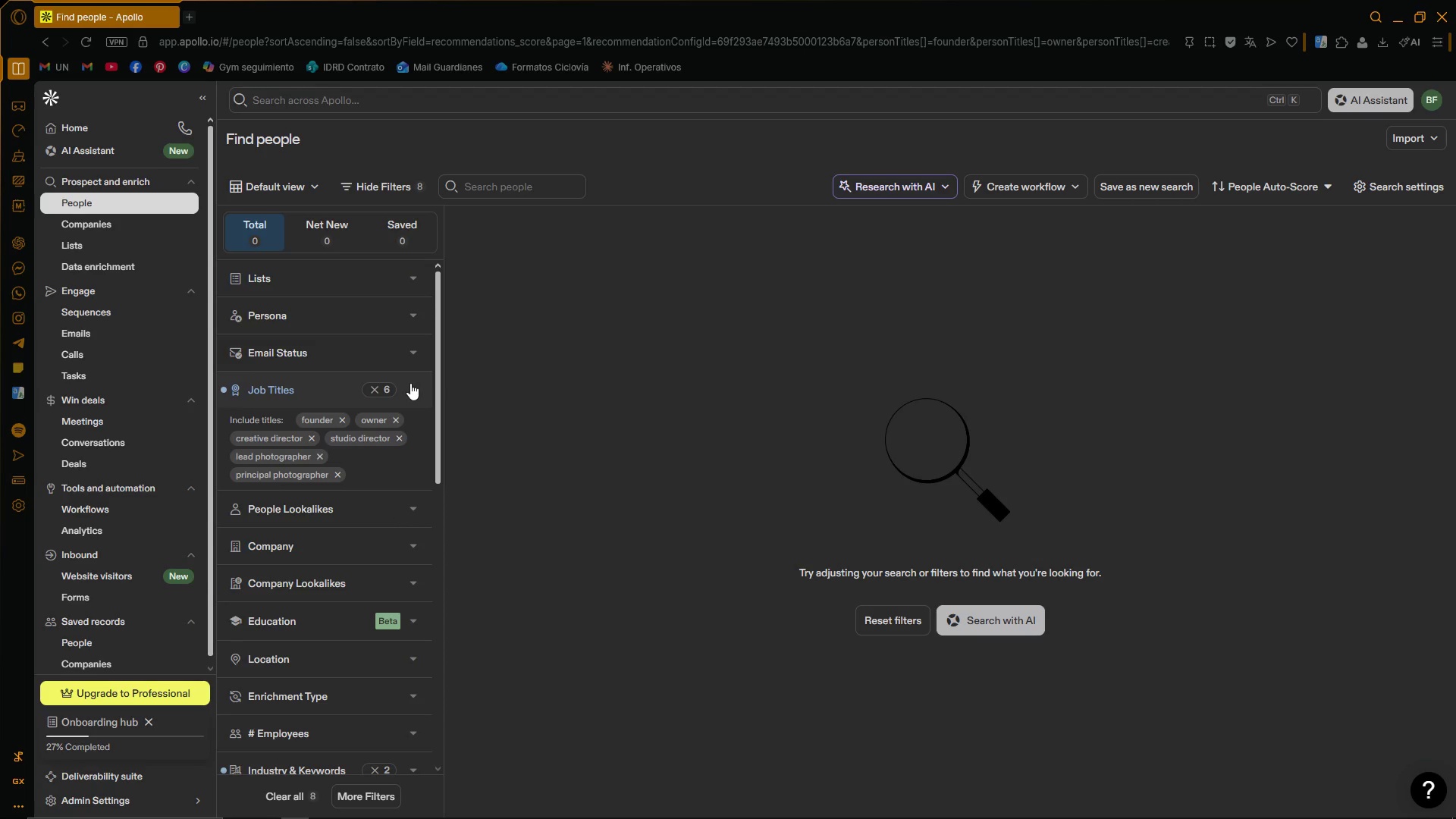 
scroll: coordinate [410, 383], scroll_direction: up, amount: 4.0
 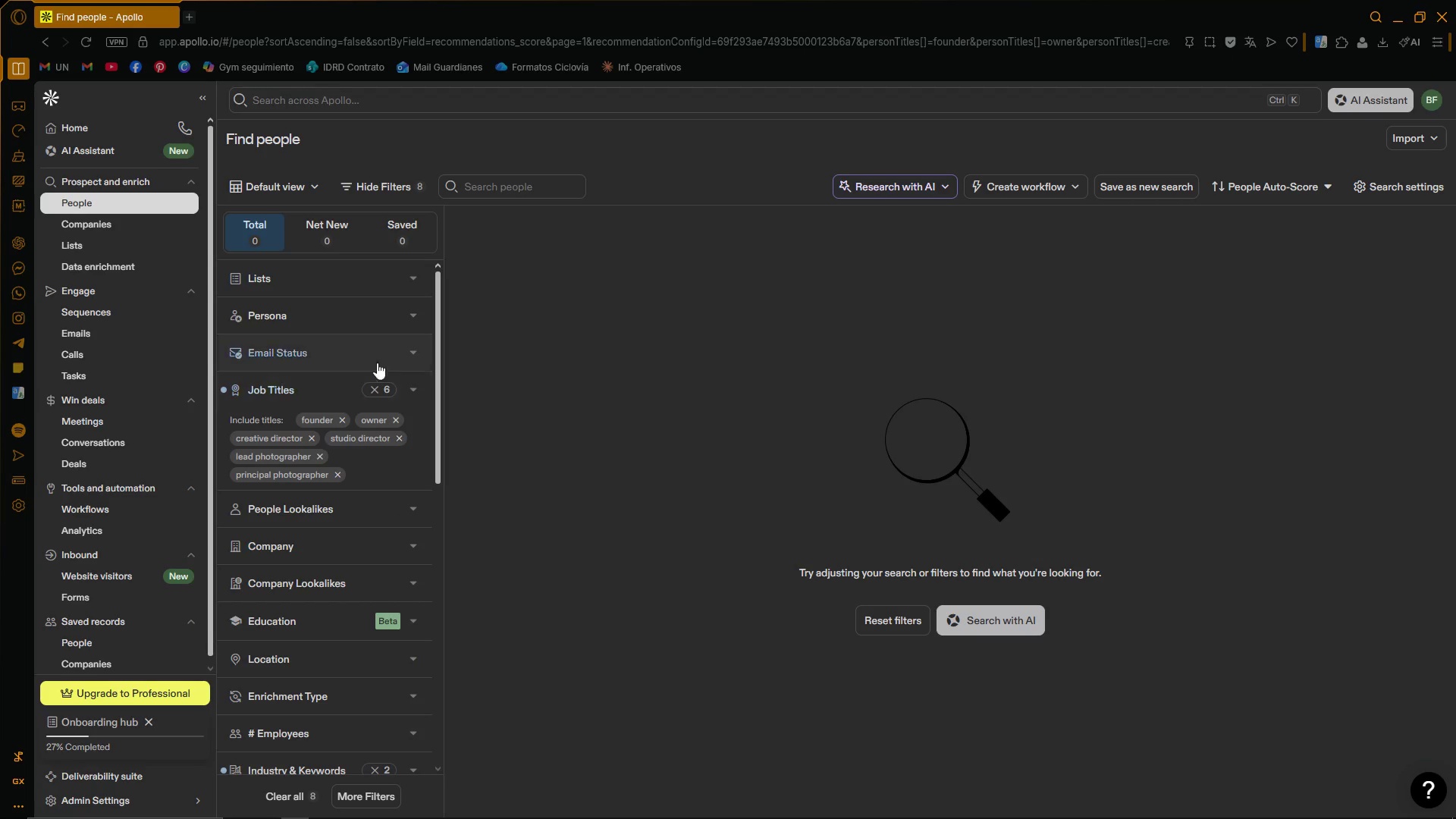 
scroll: coordinate [362, 391], scroll_direction: down, amount: 3.0
 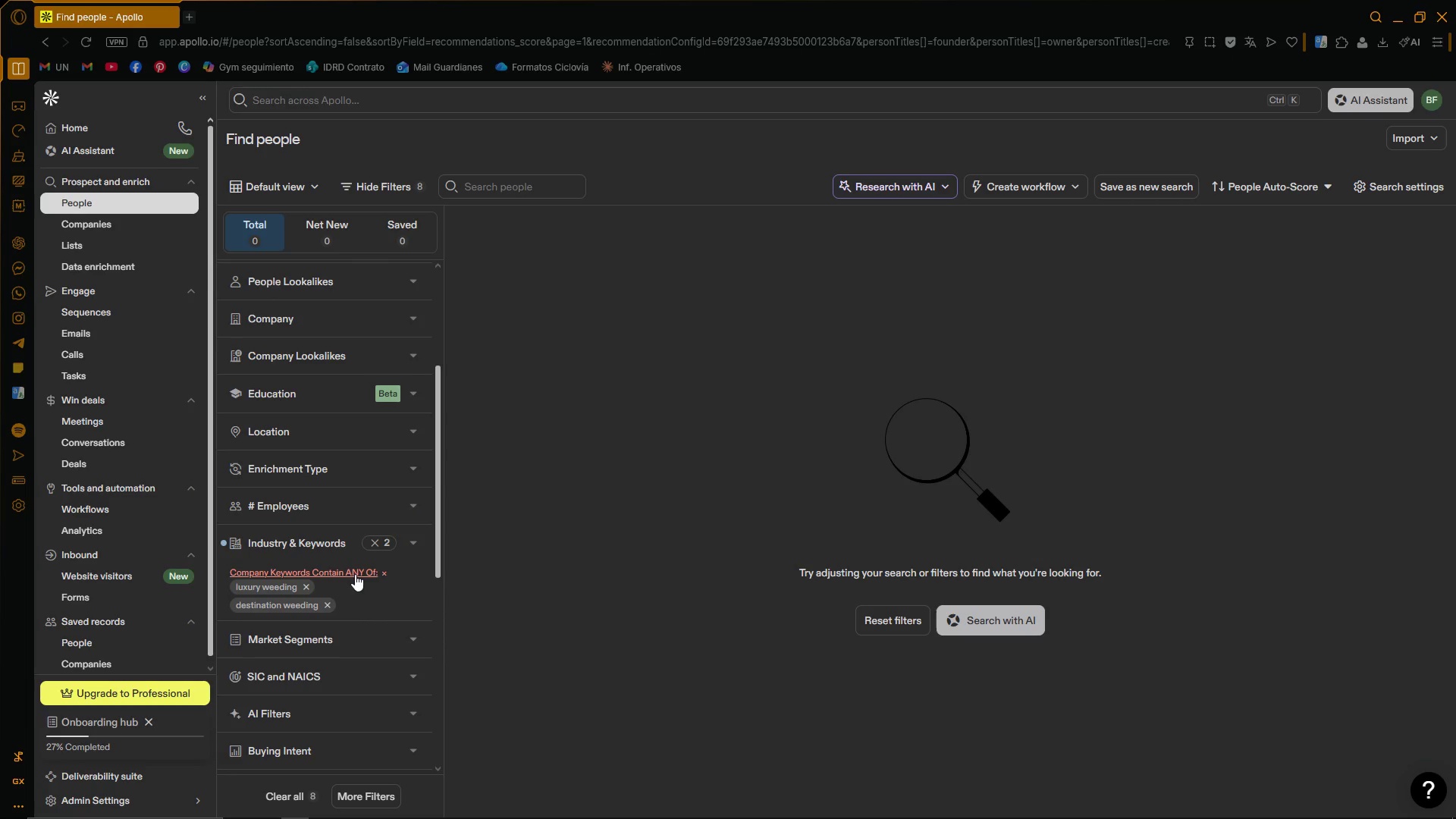 
wait(6.09)
 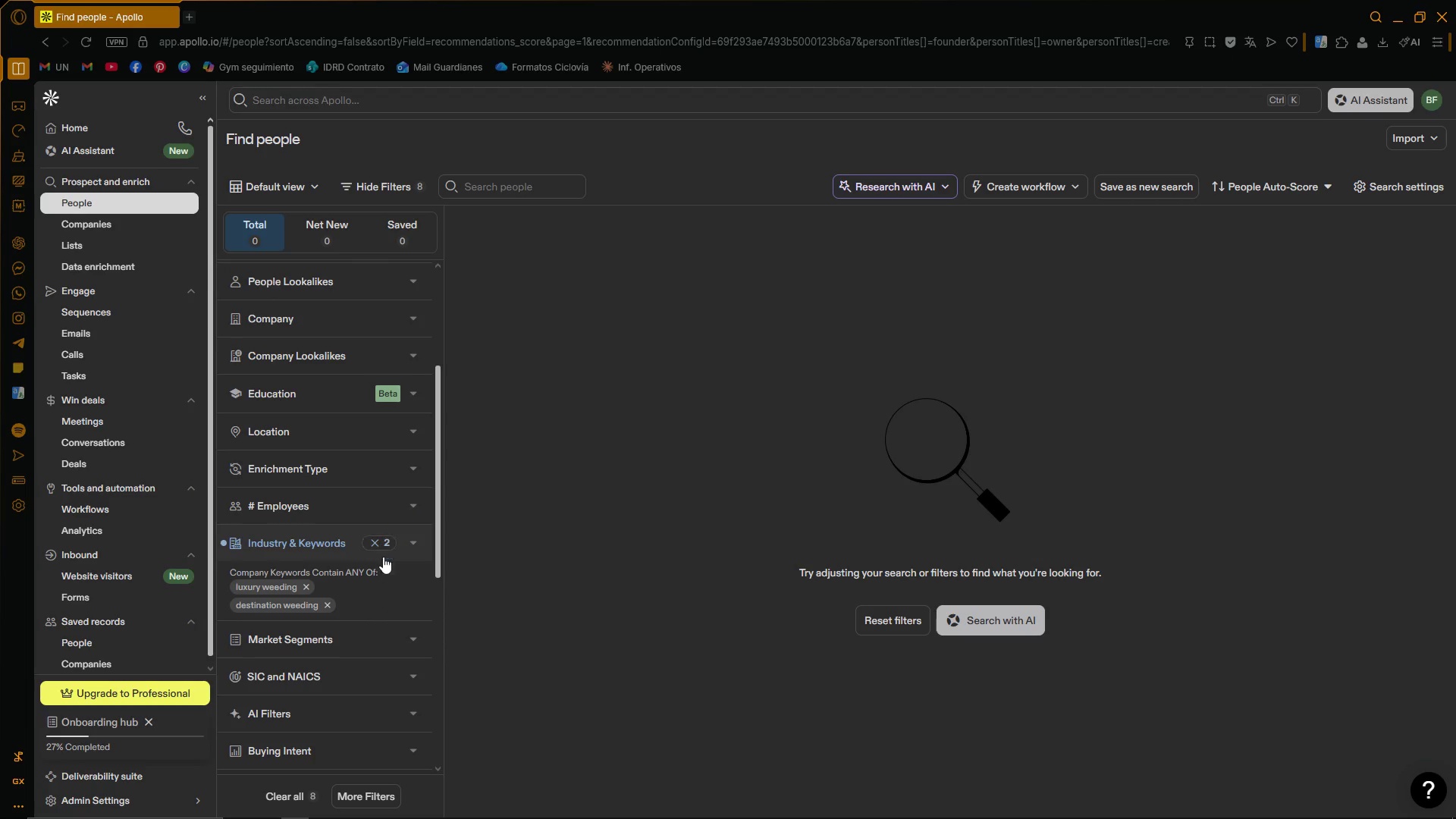 
left_click([386, 572])
 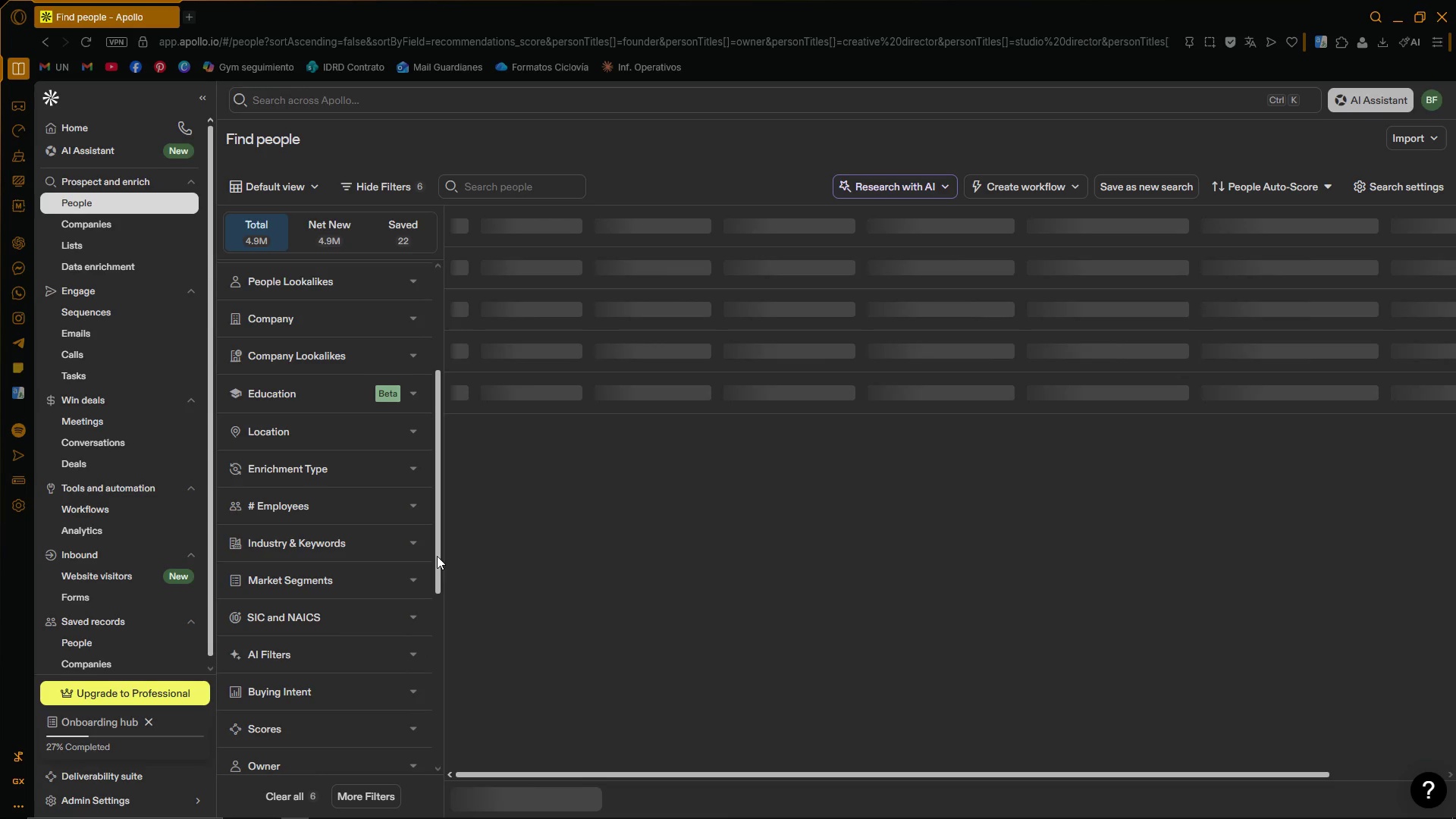 
left_click([419, 550])
 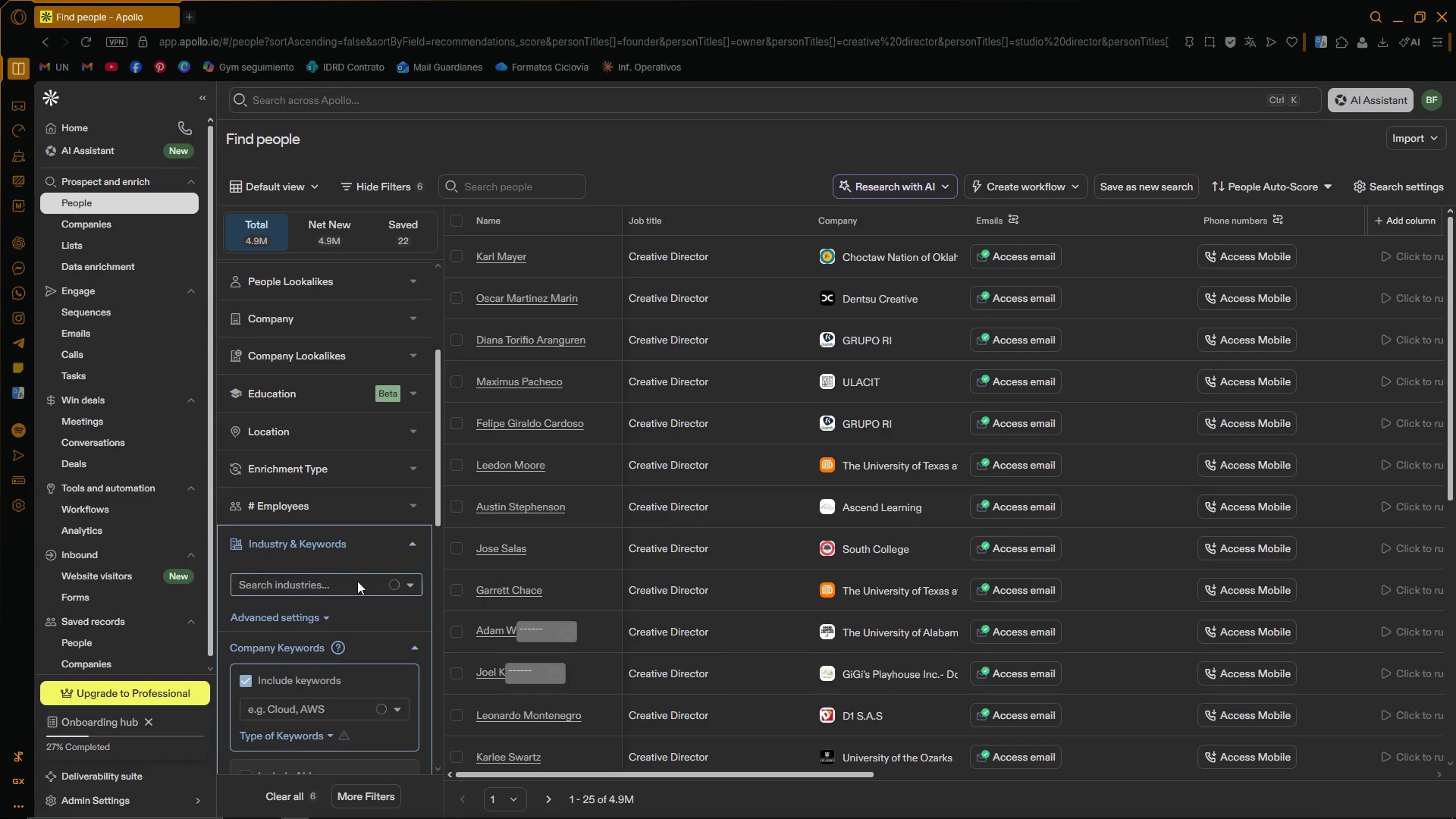 
scroll: coordinate [435, 414], scroll_direction: down, amount: 2.0
 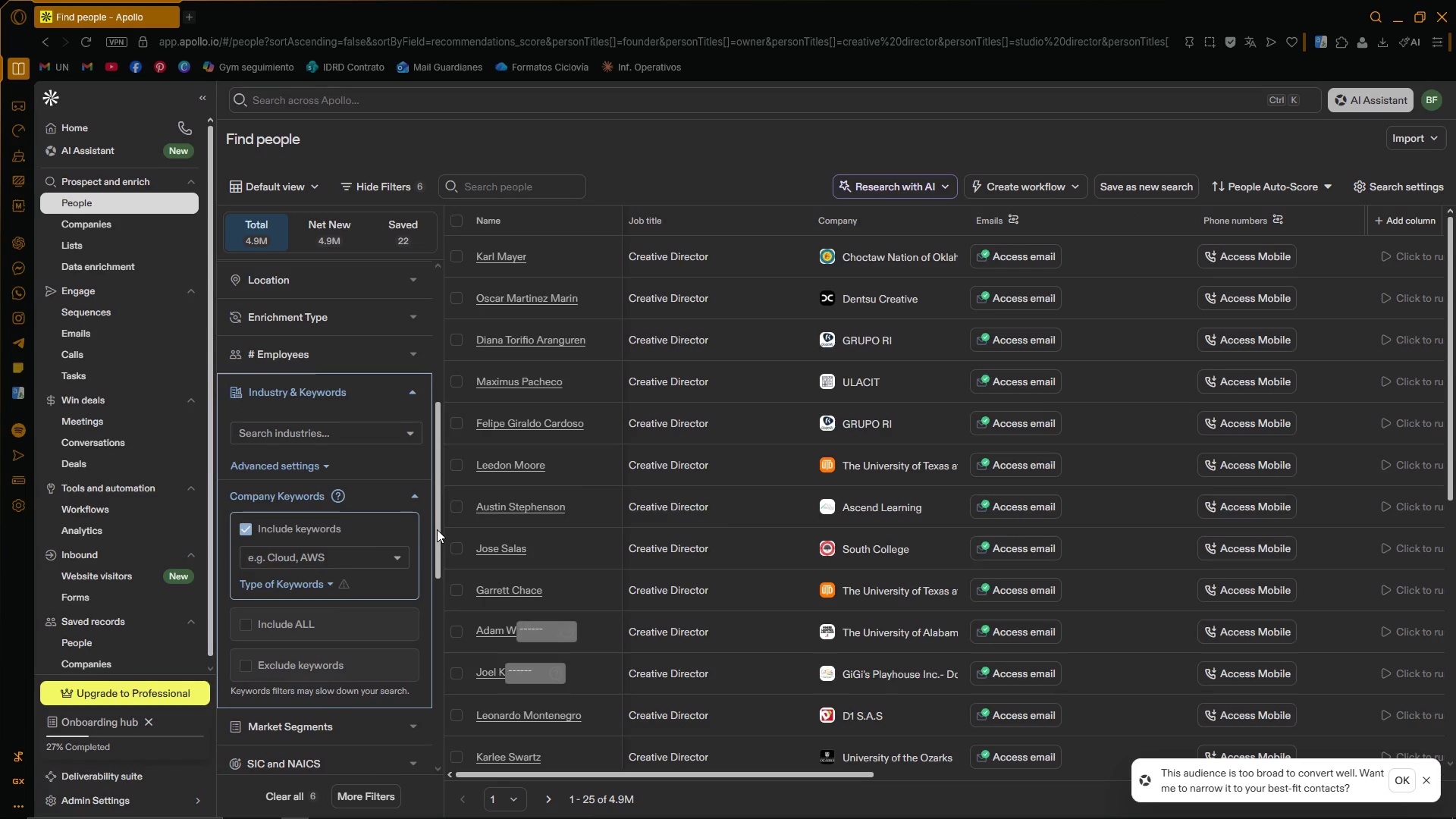 
wait(6.0)
 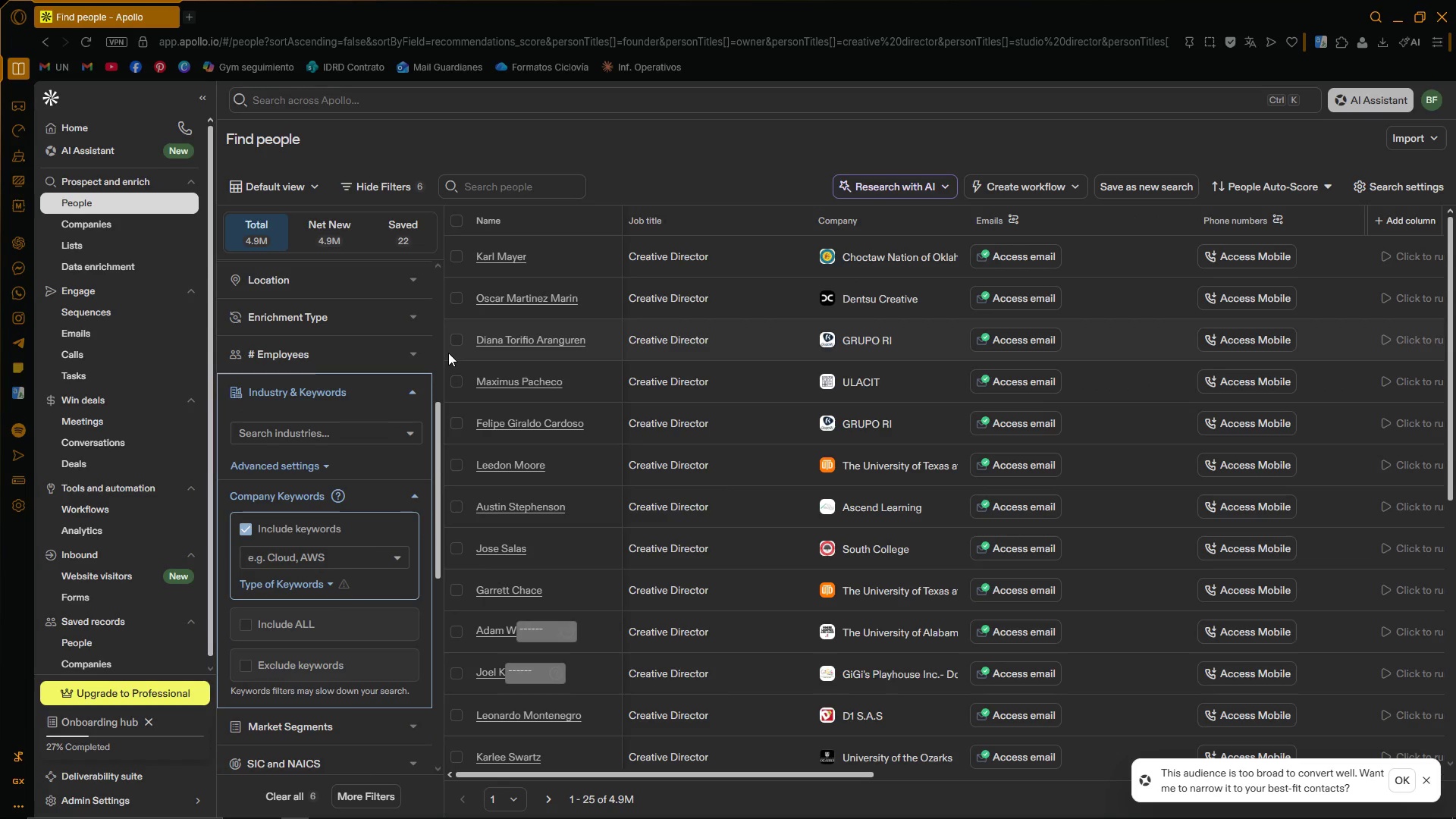 
left_click([250, 529])
 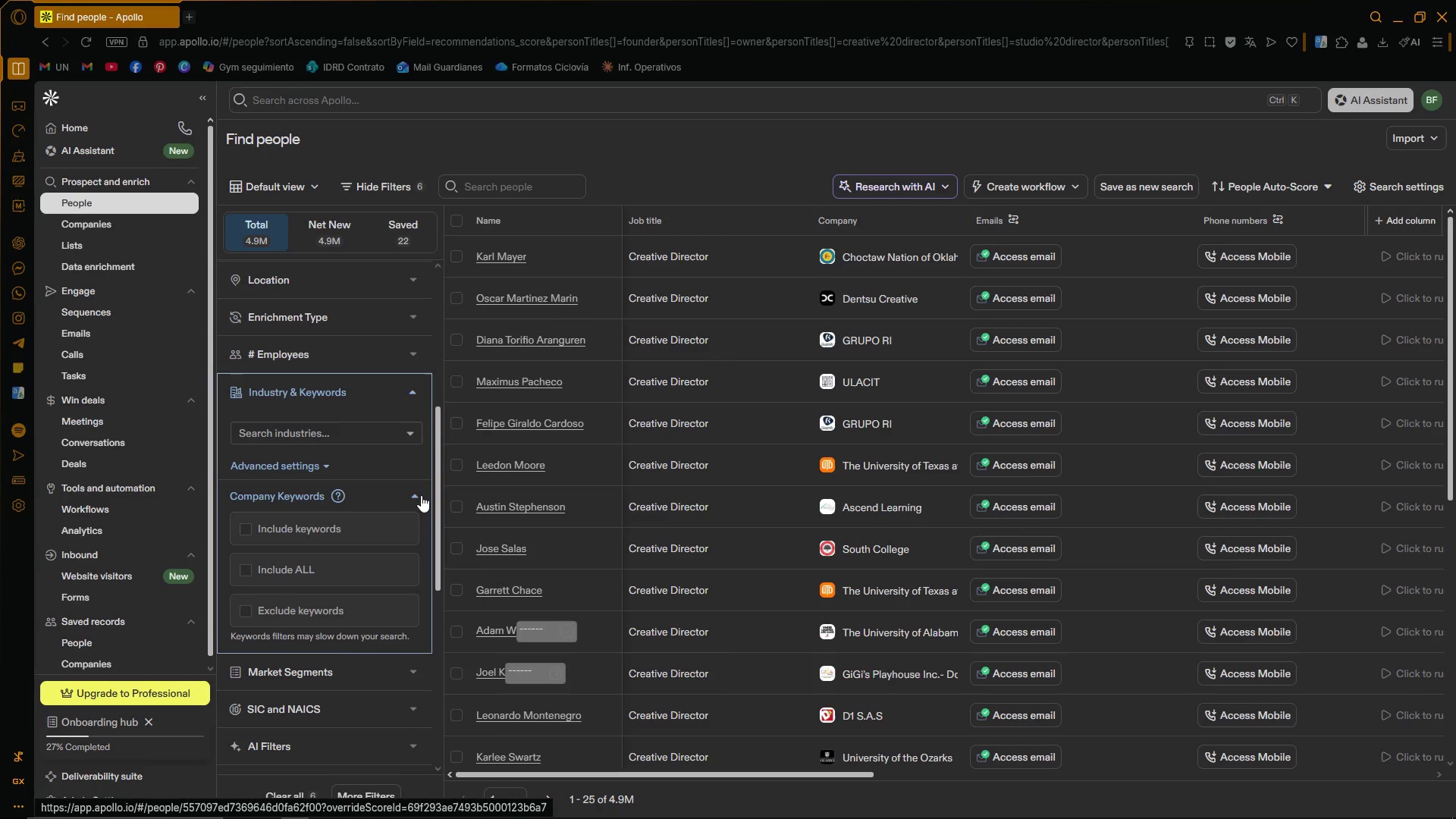 
wait(9.3)
 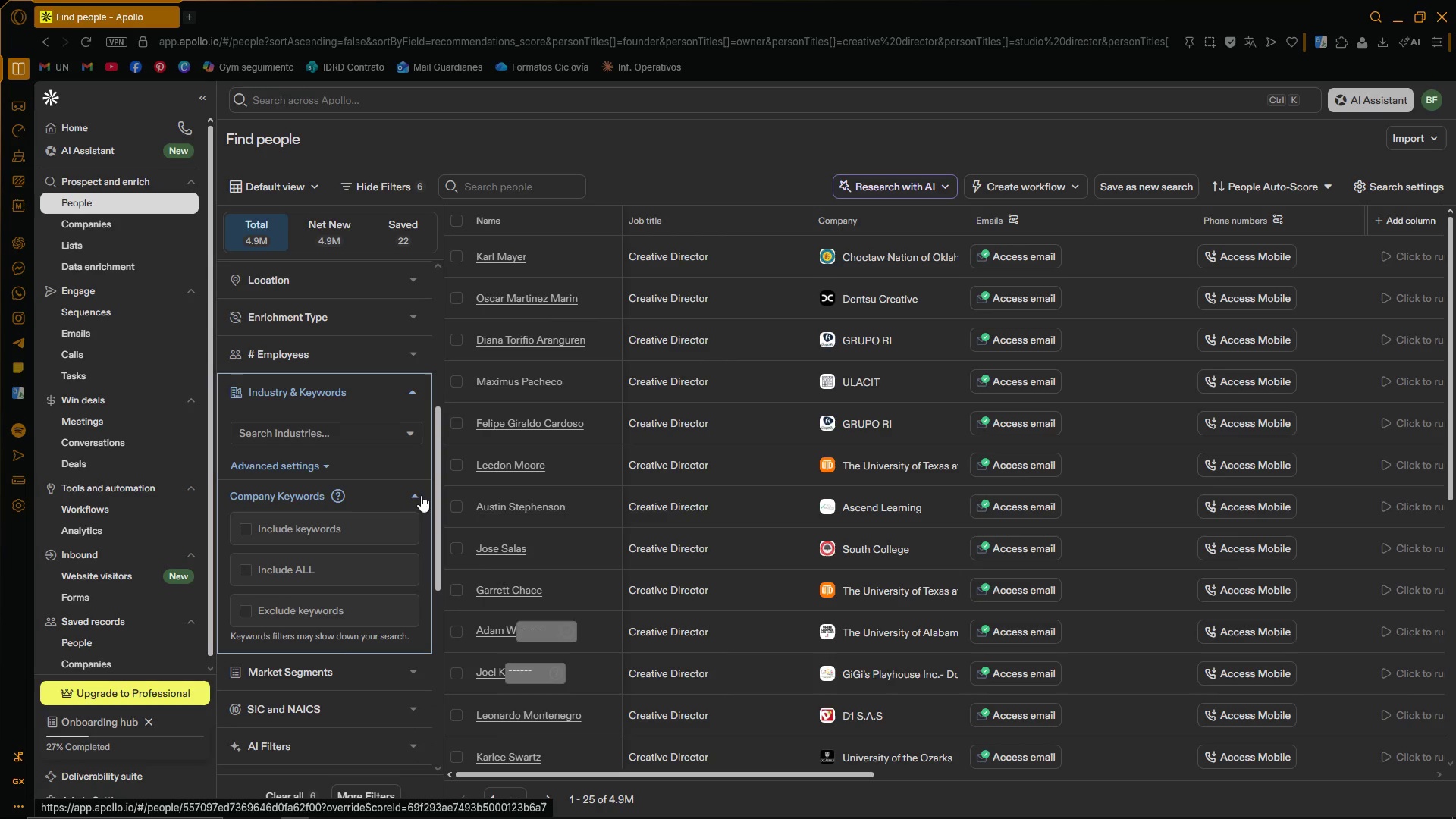 
left_click([249, 532])
 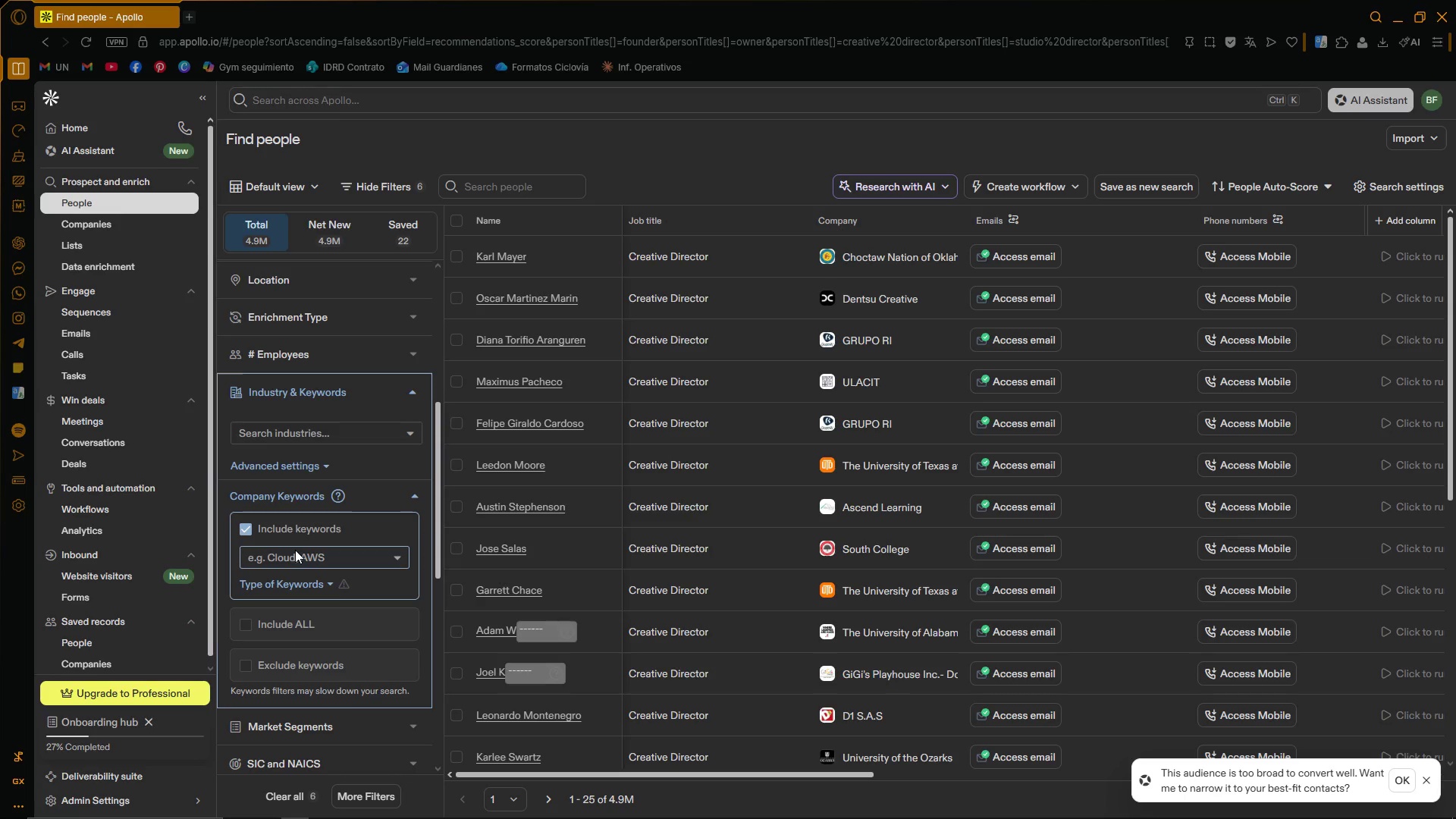 
left_click([297, 557])
 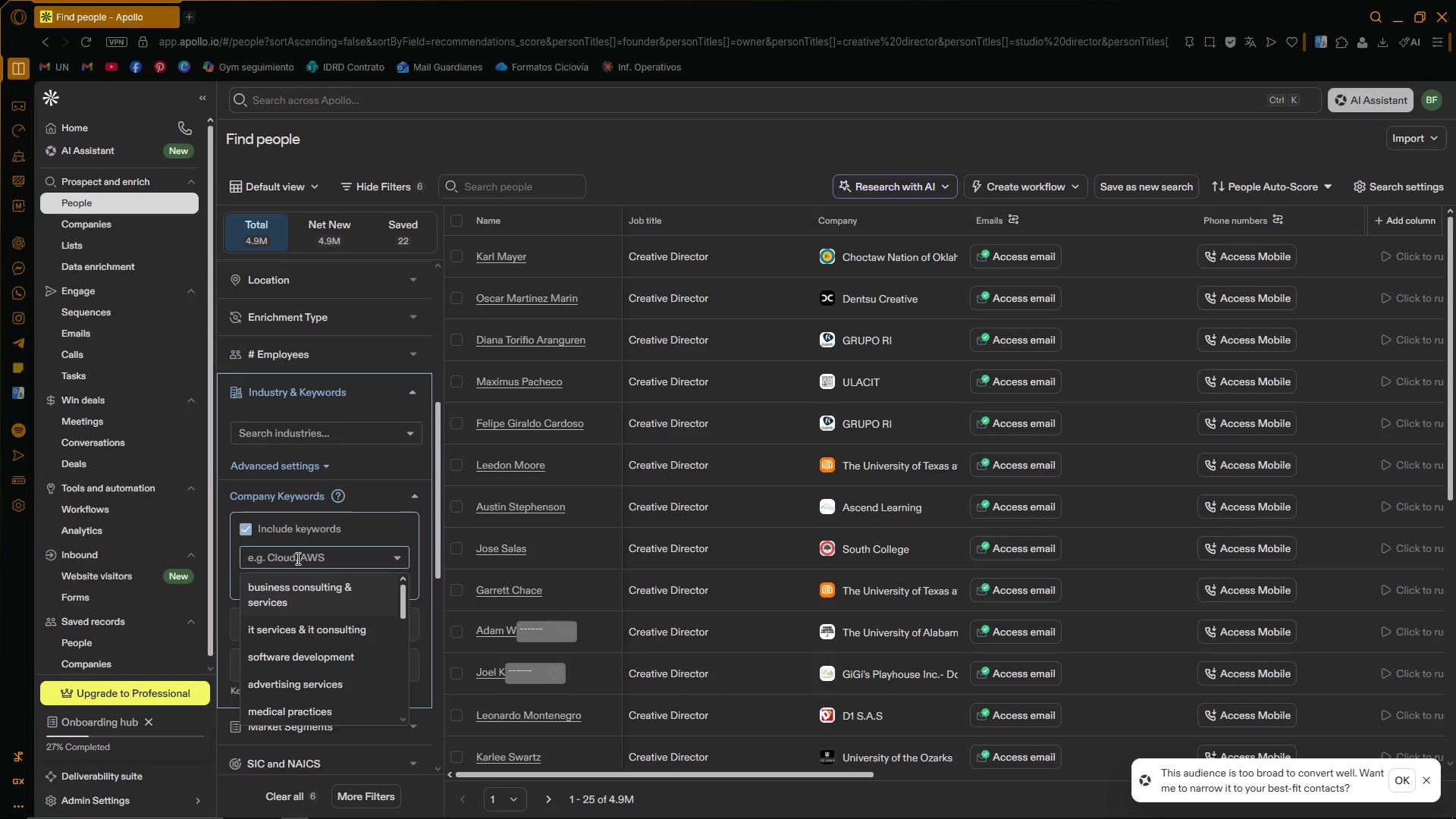 
type(luxury w)
 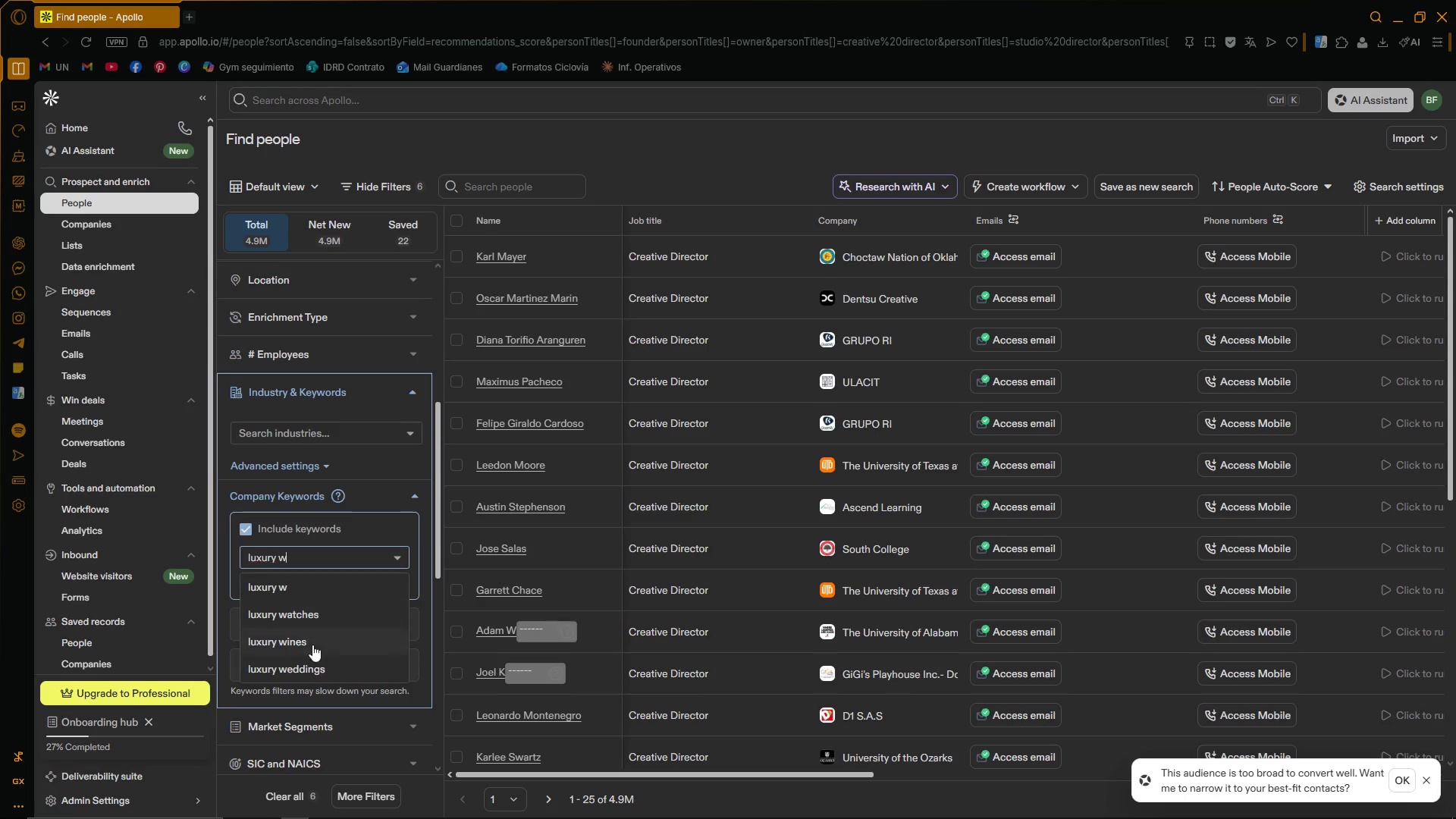 
left_click([314, 658])
 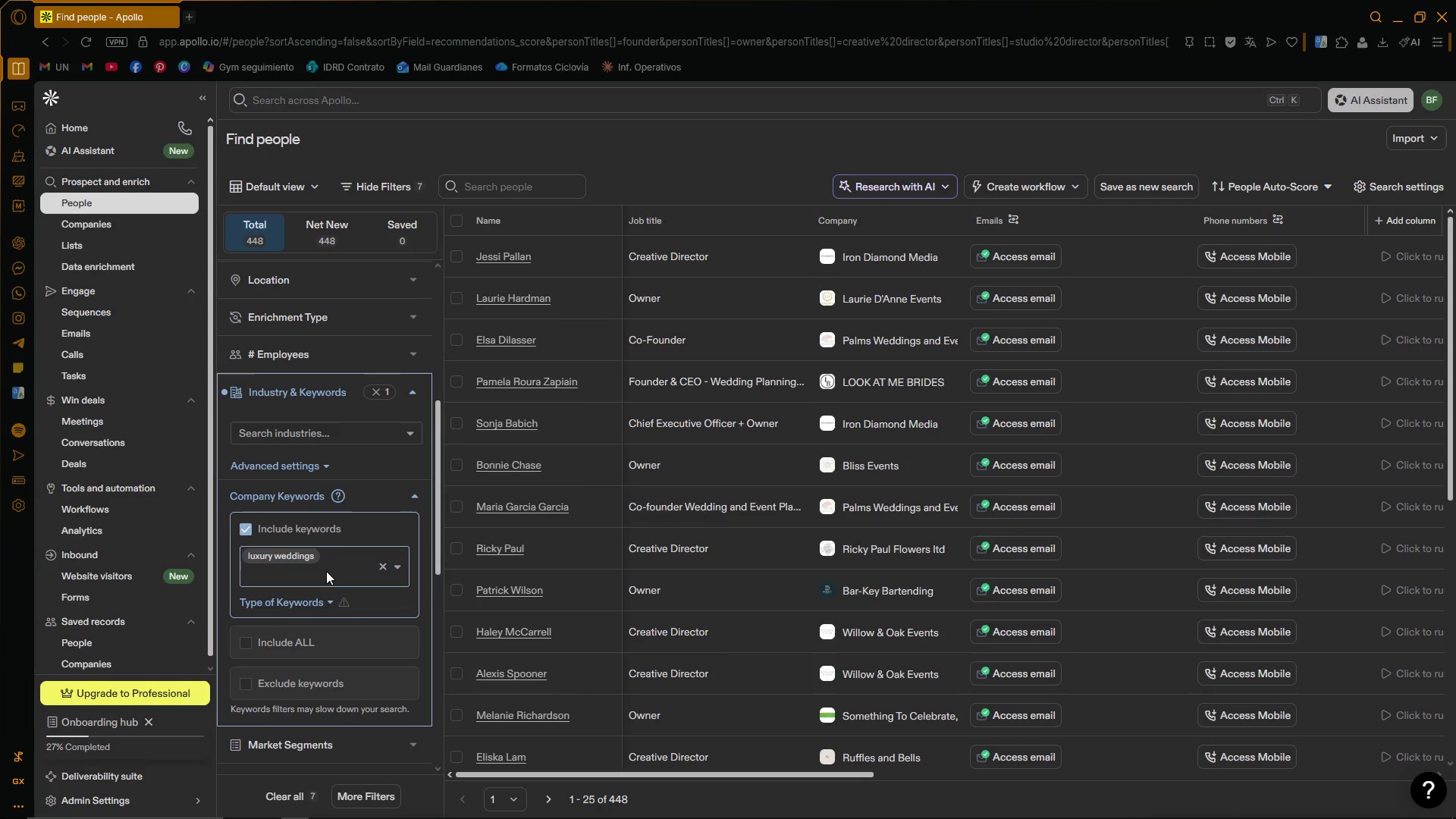 
wait(6.33)
 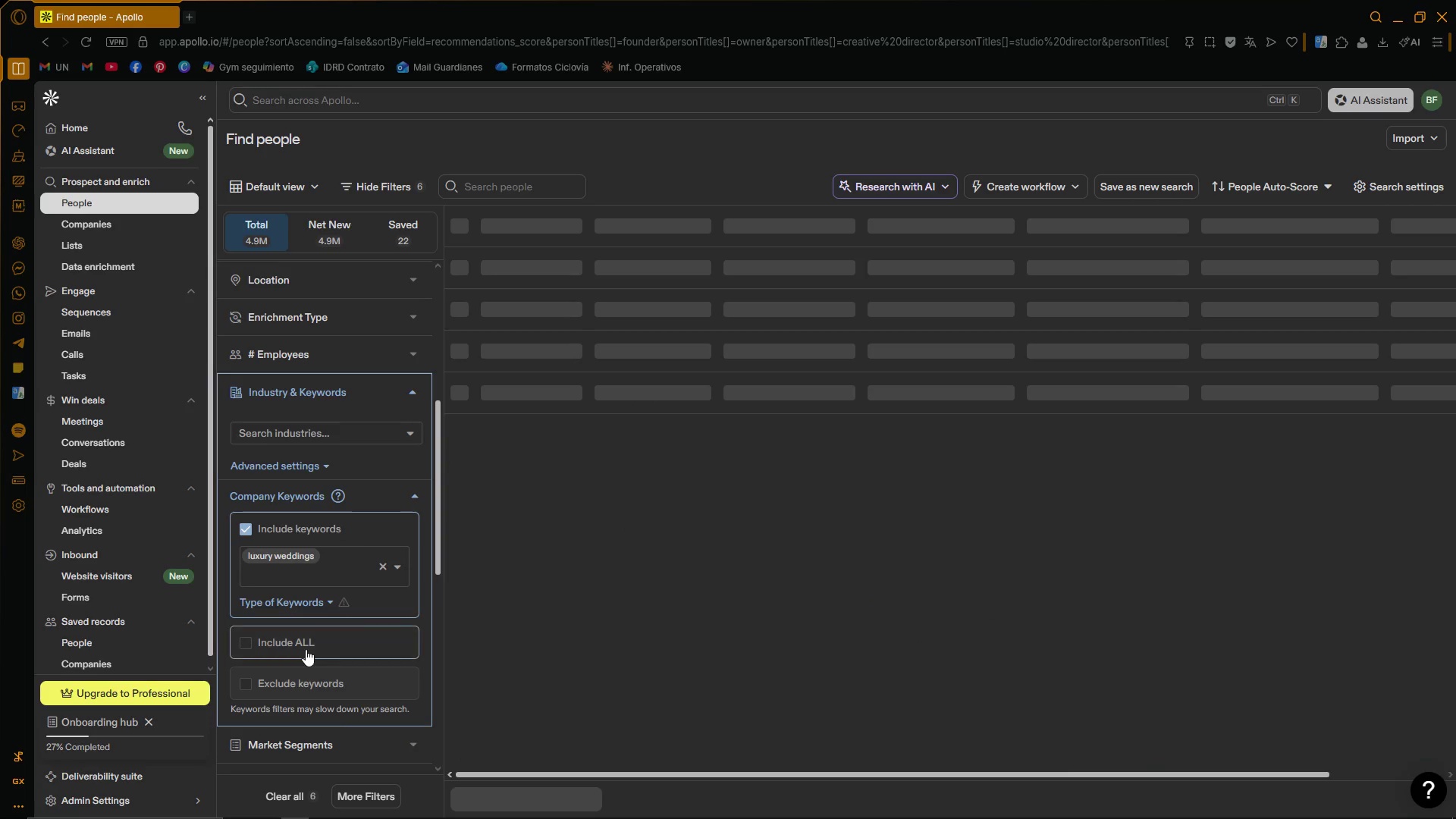 
type(destination )
 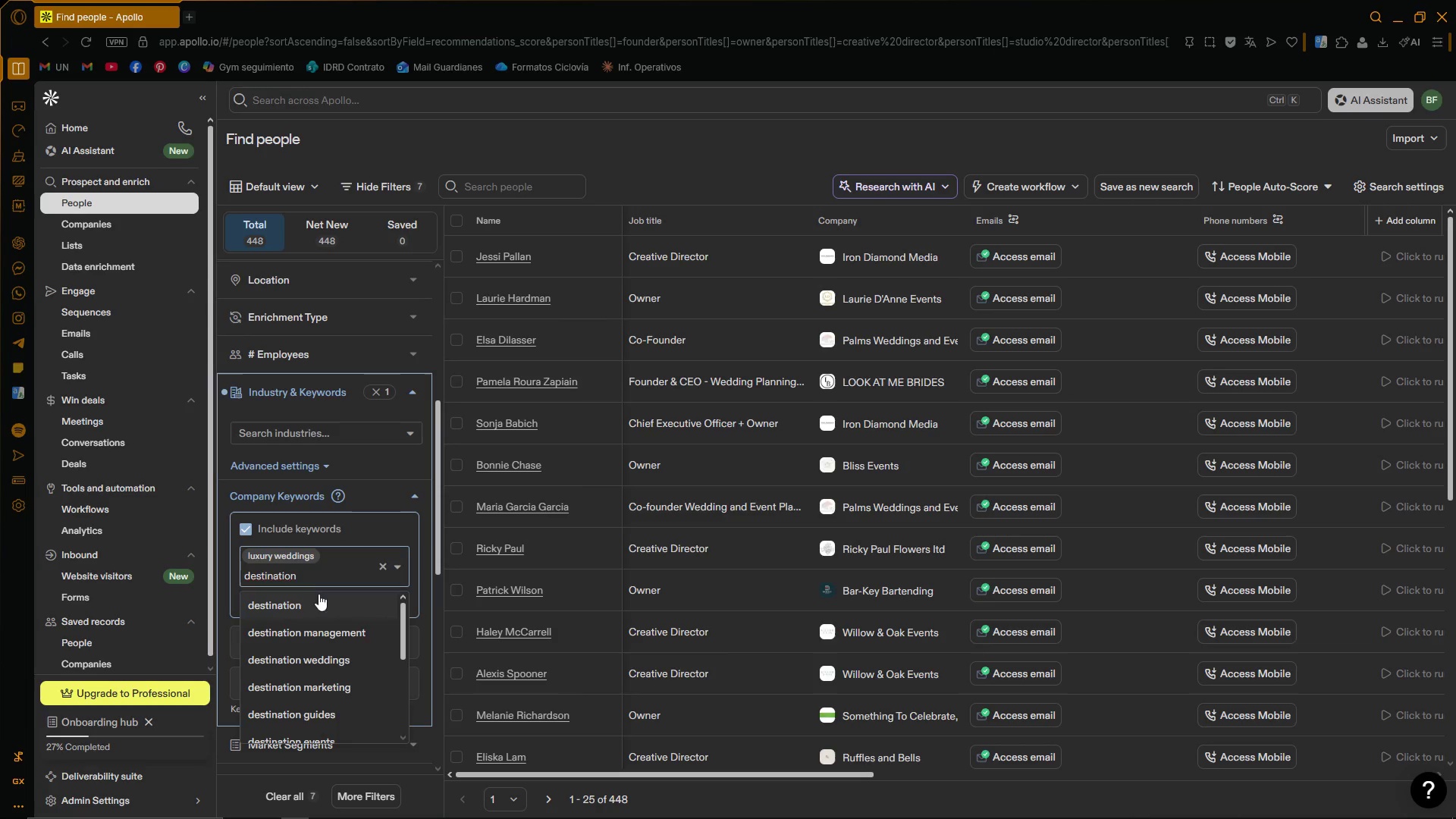 
left_click([303, 661])
 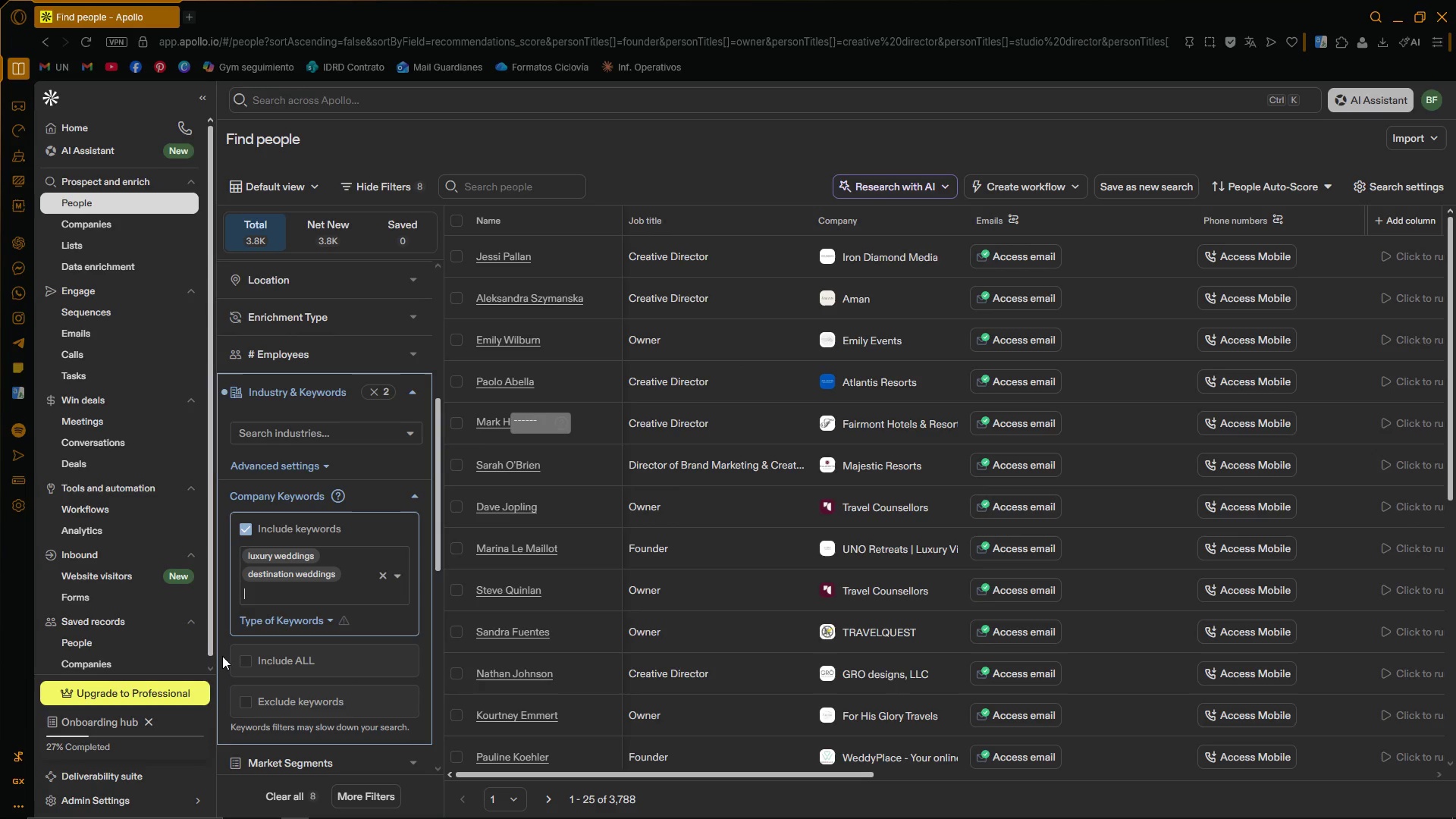 
wait(5.44)
 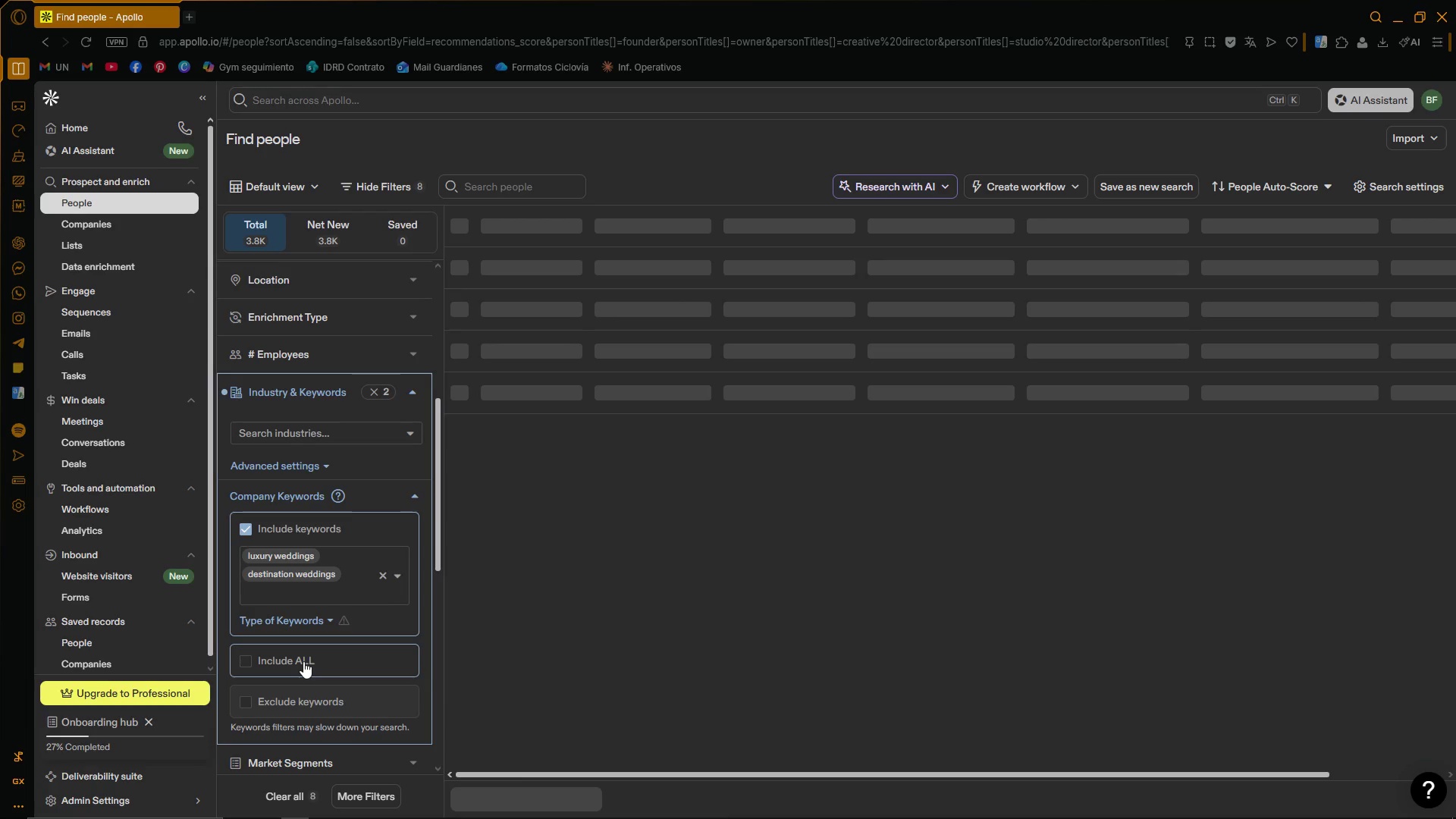 
type(portraitr)
key(Backspace)
type( studio)
 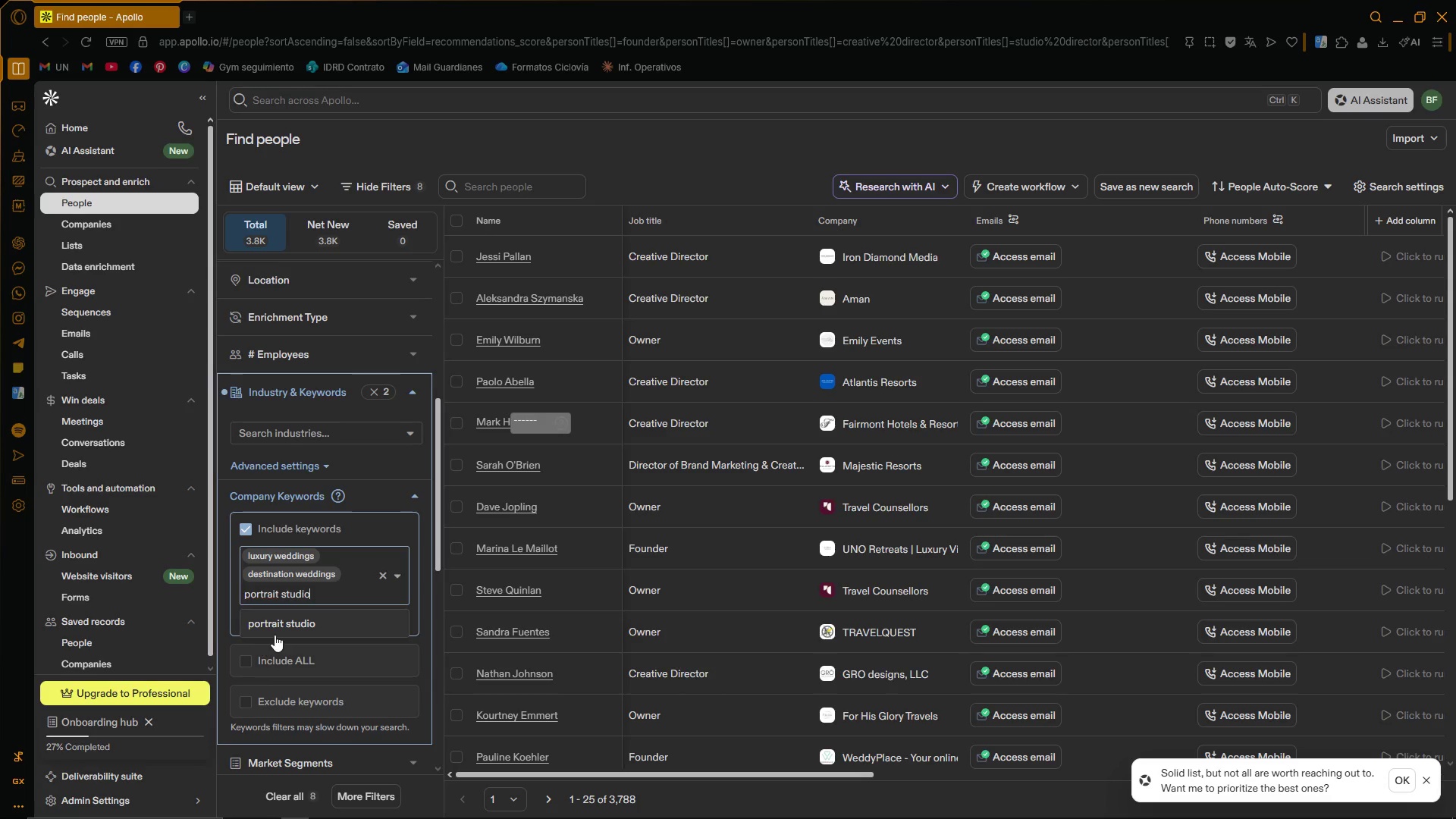 
left_click([292, 624])
 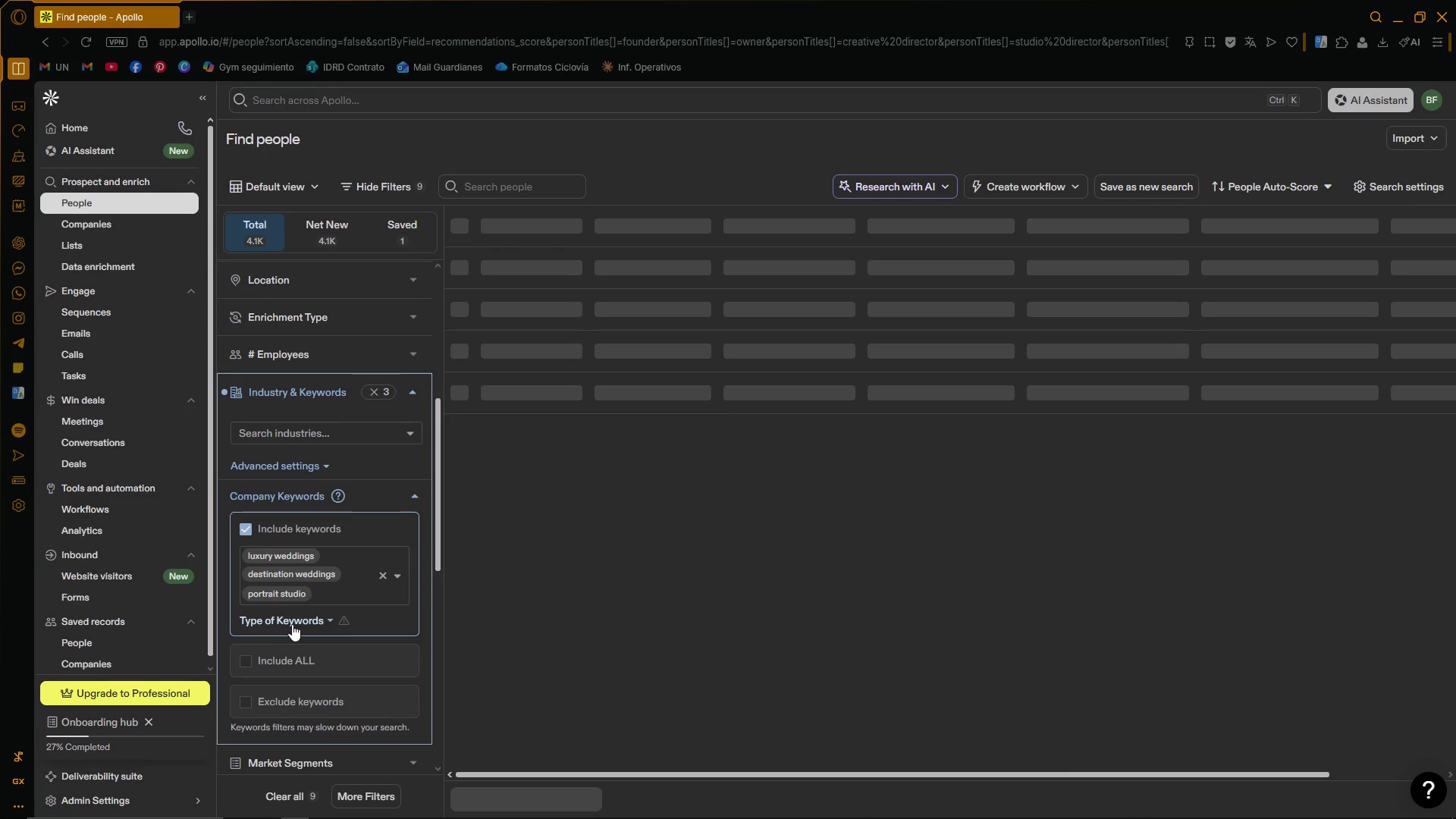 
type(fina)
key(Backspace)
key(Backspace)
type(ne art weeding)
 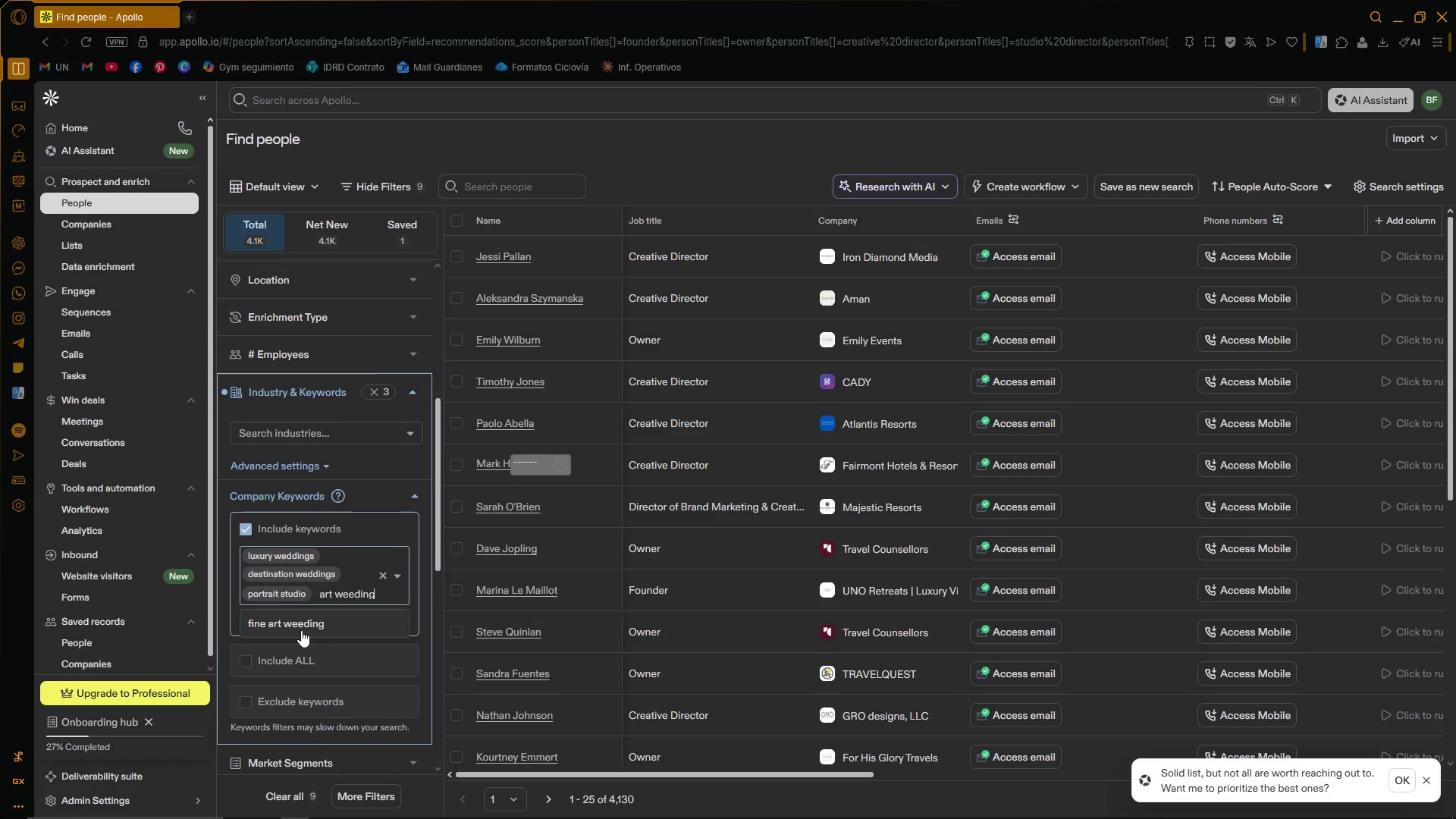 
left_click([301, 630])
 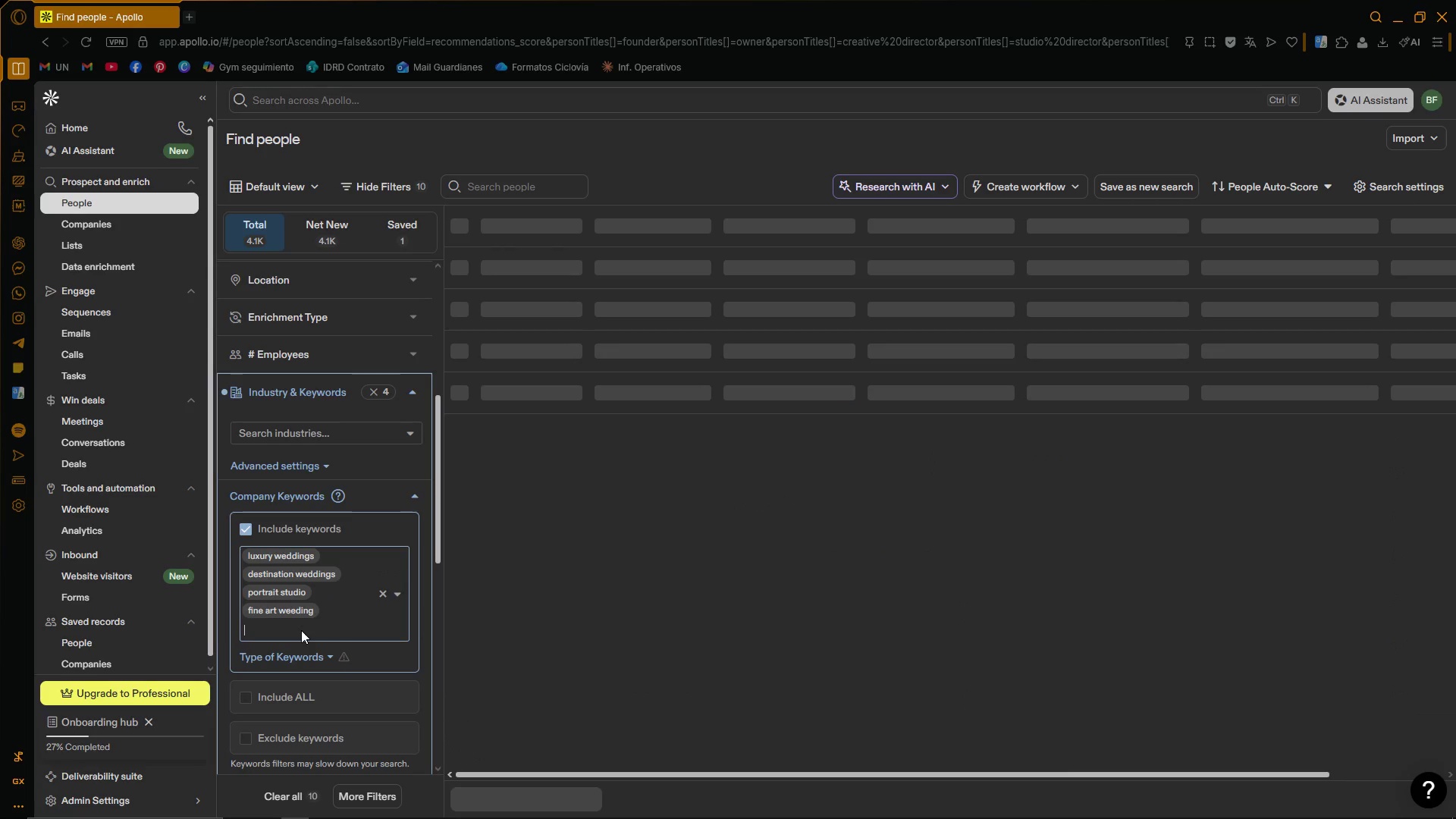 
type(weeding photography)
 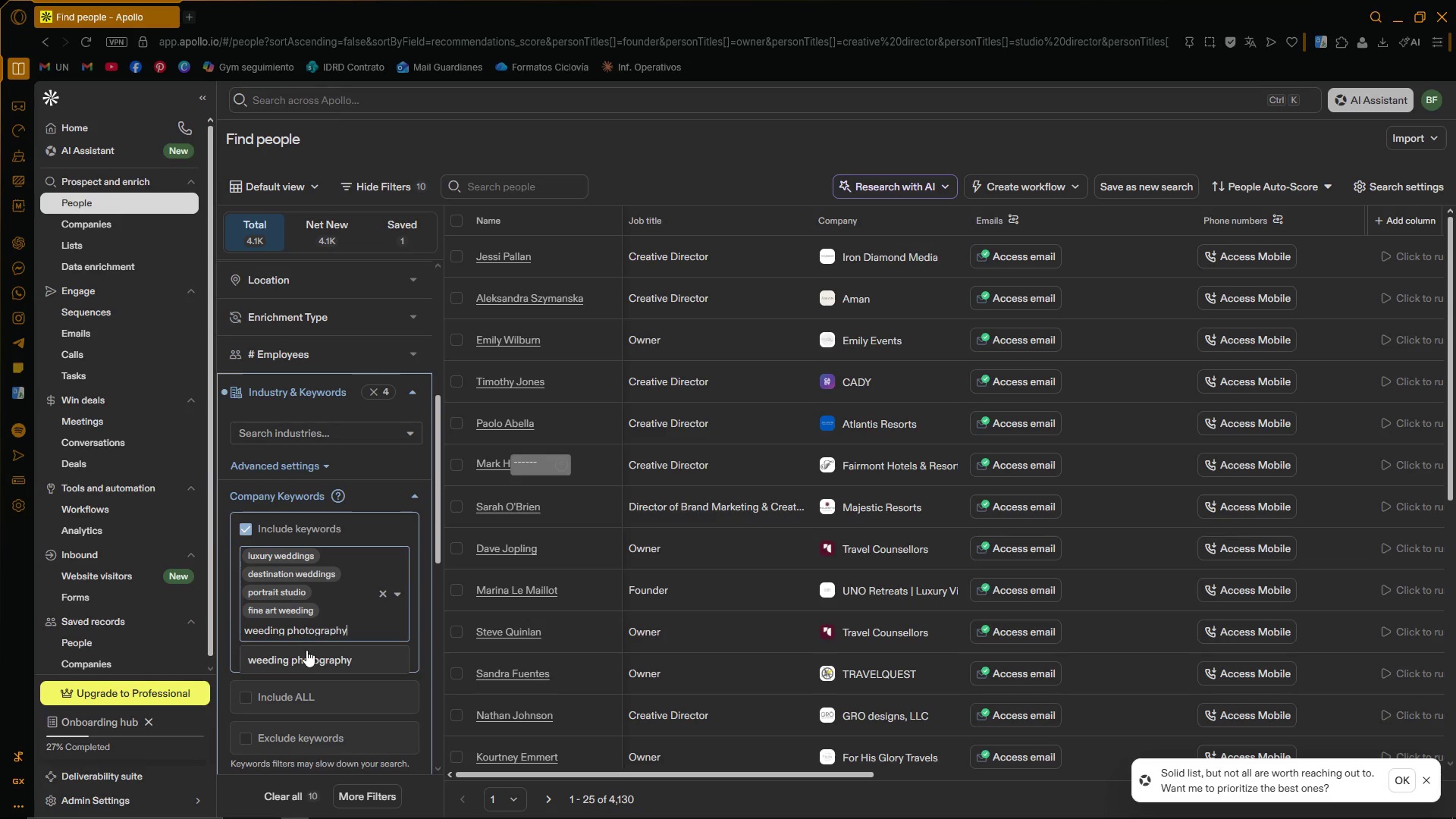 
left_click([306, 663])
 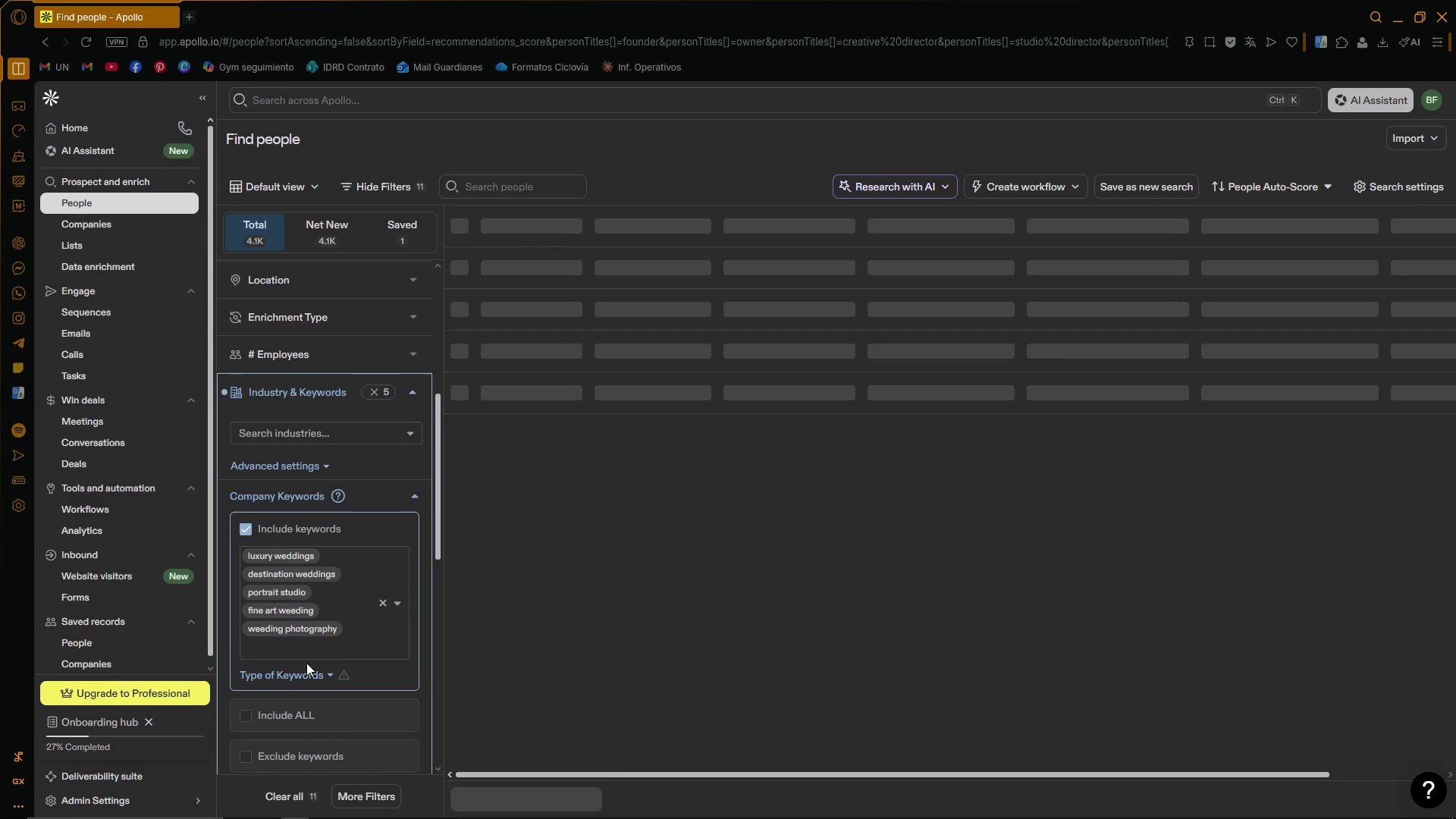 
type(bridal)
 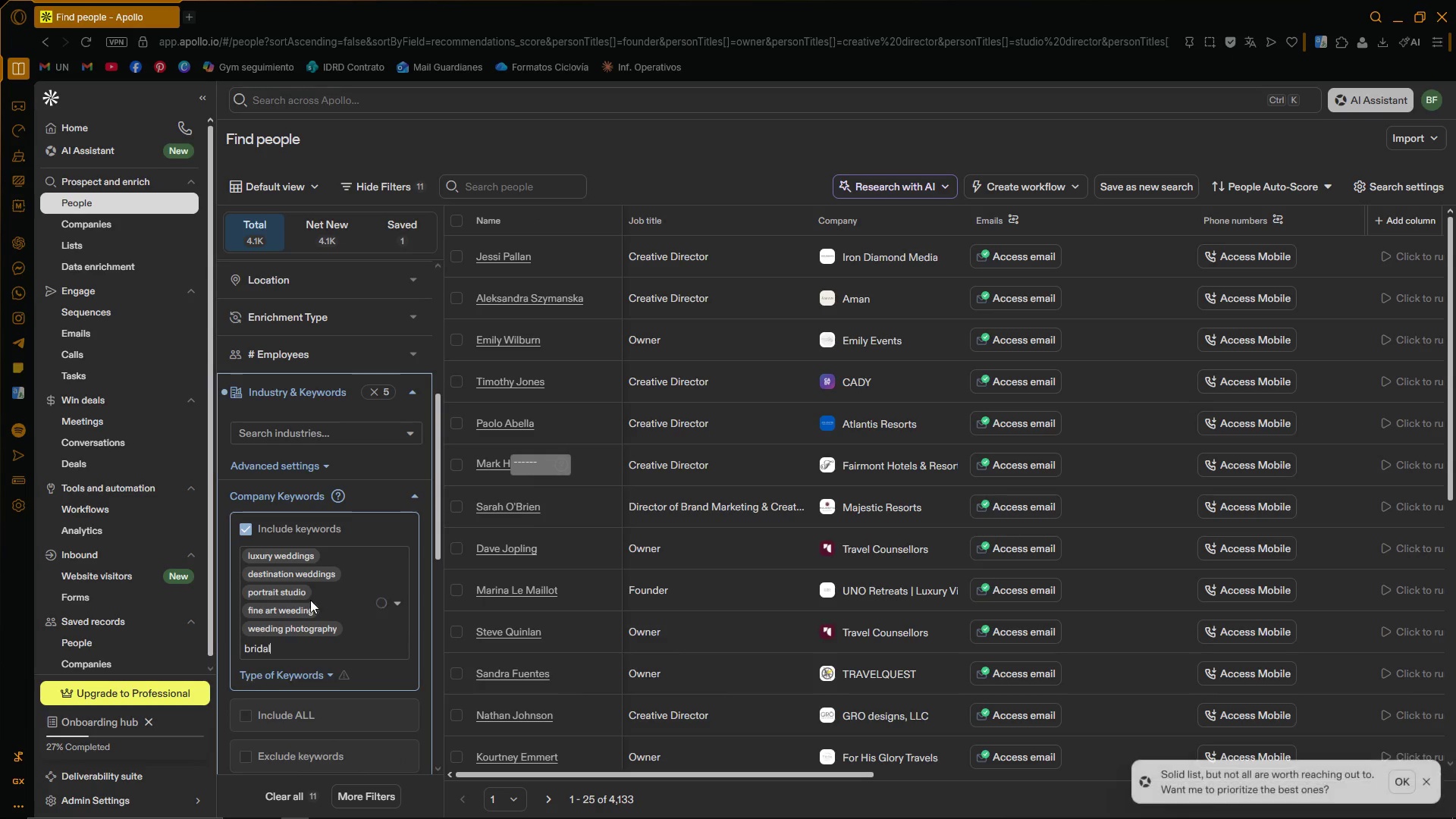 
left_click([309, 679])
 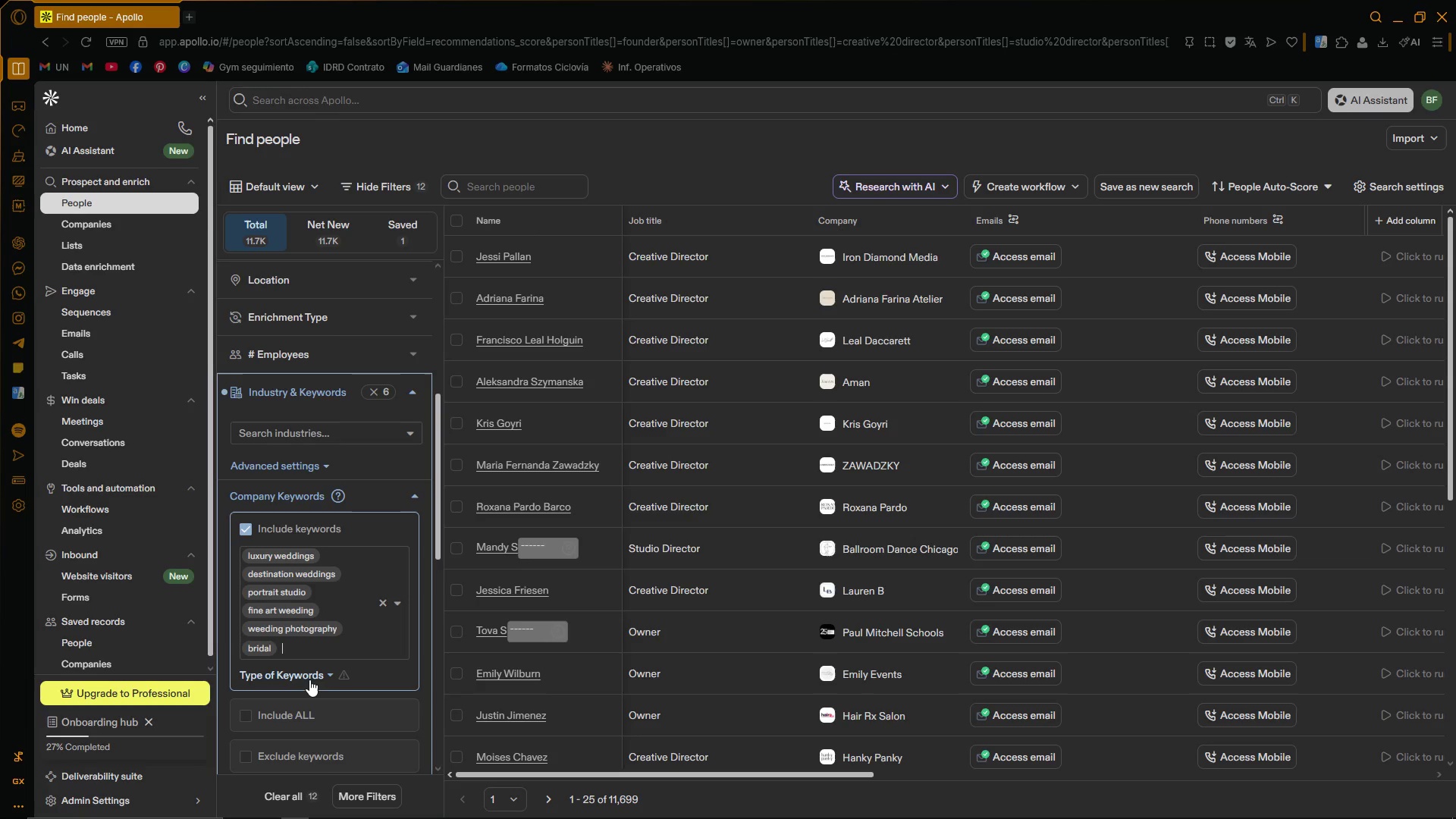 
wait(5.31)
 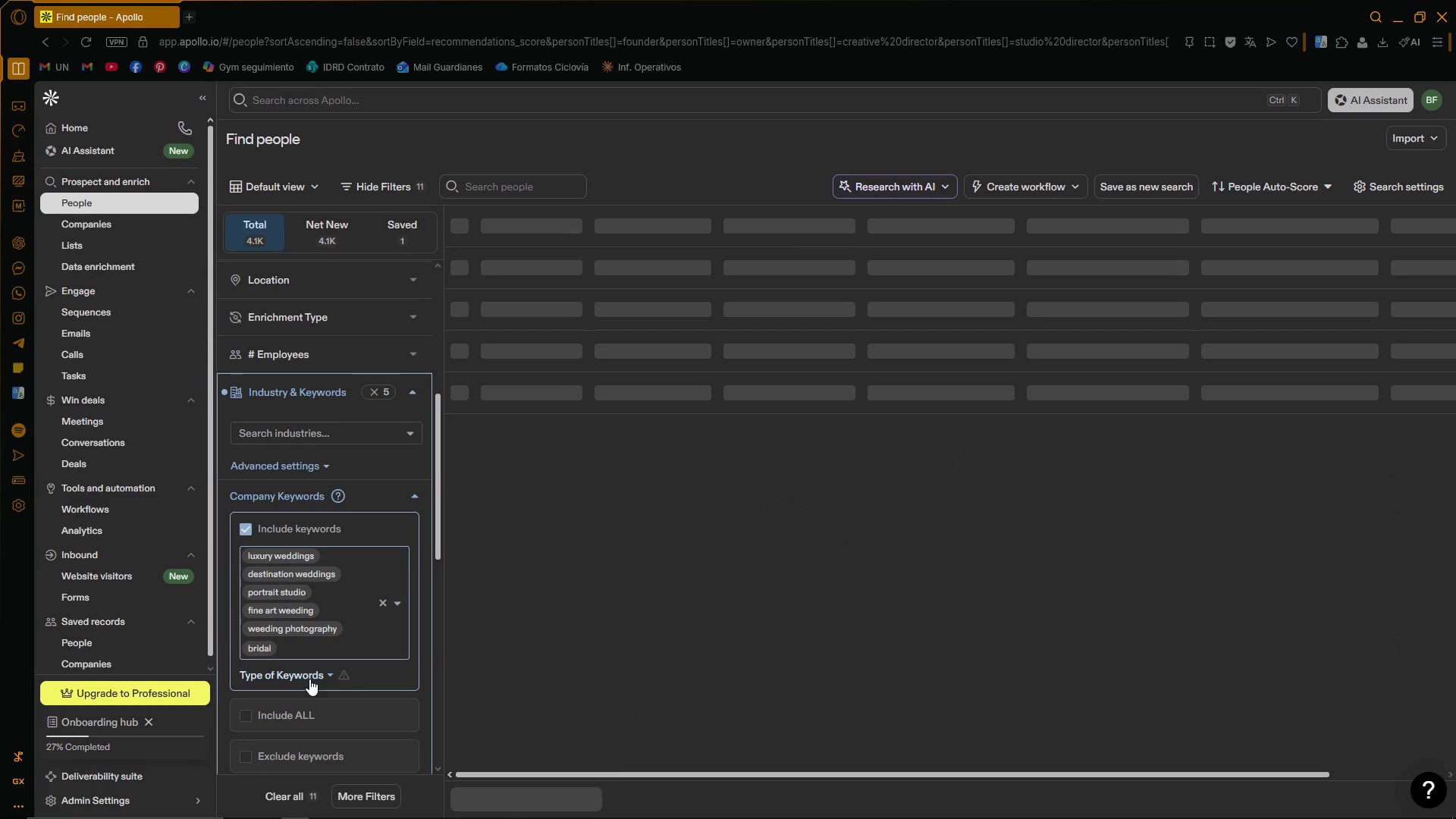 
type(elopement)
 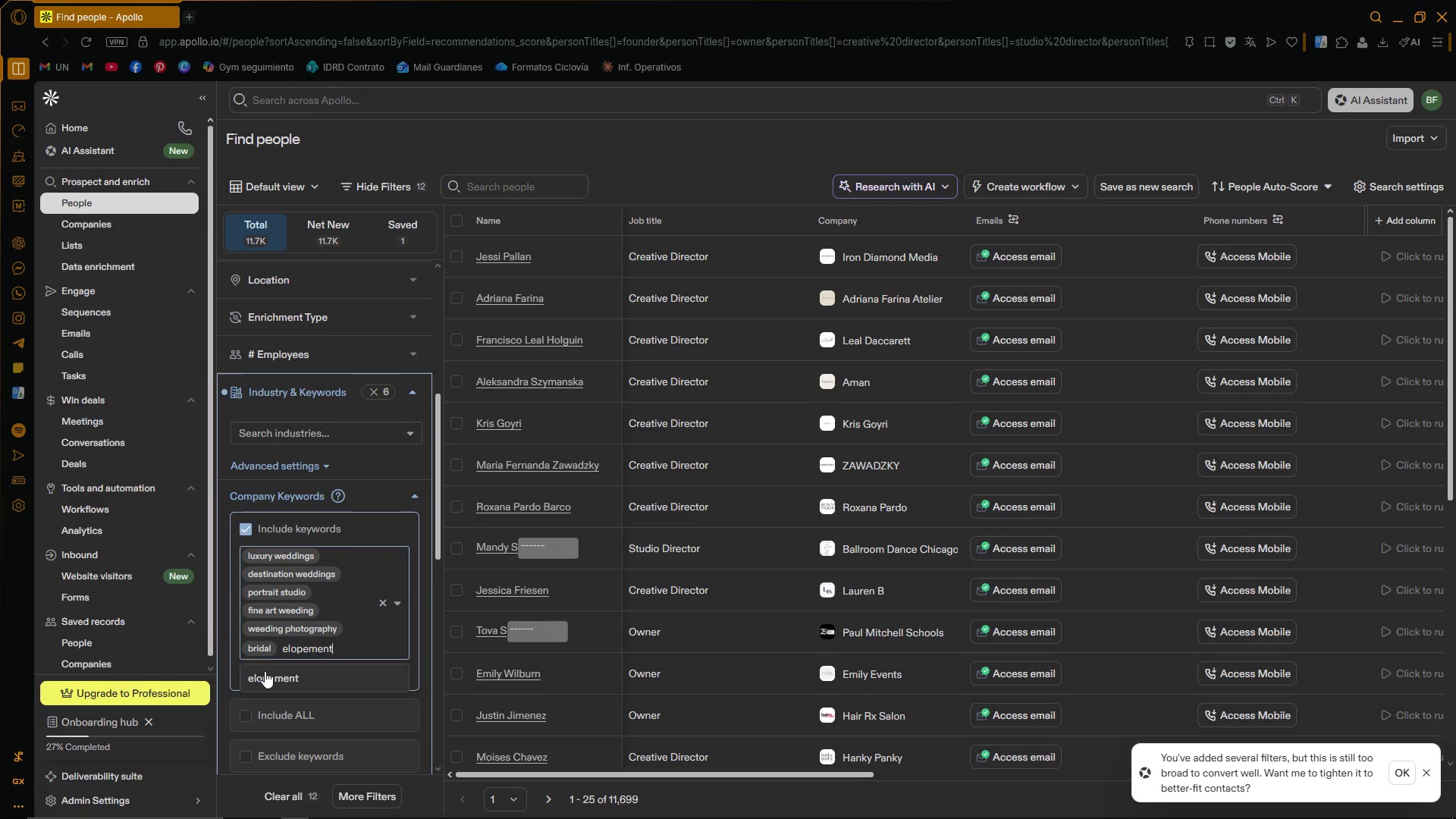 
left_click([282, 679])
 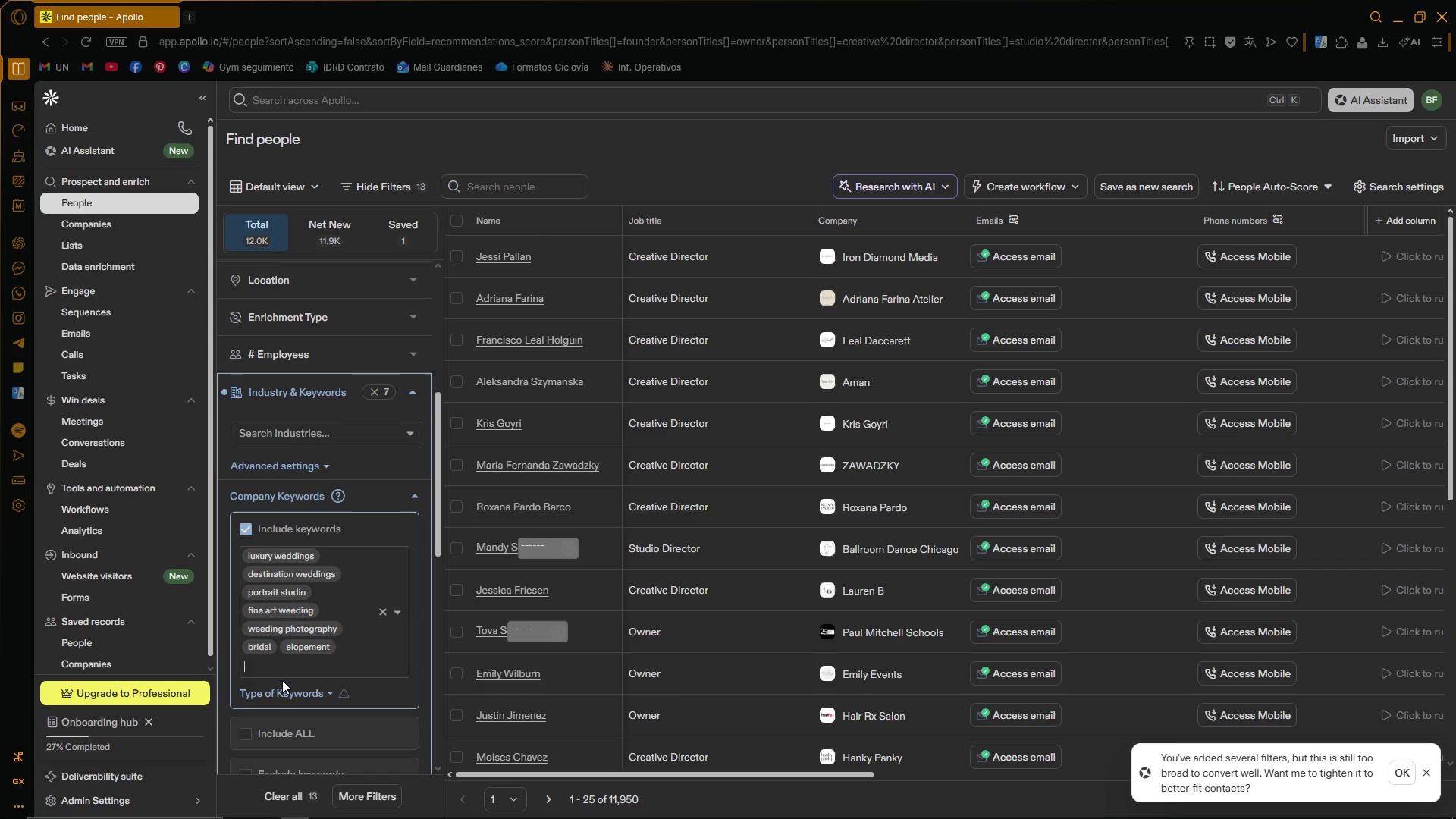 
wait(13.57)
 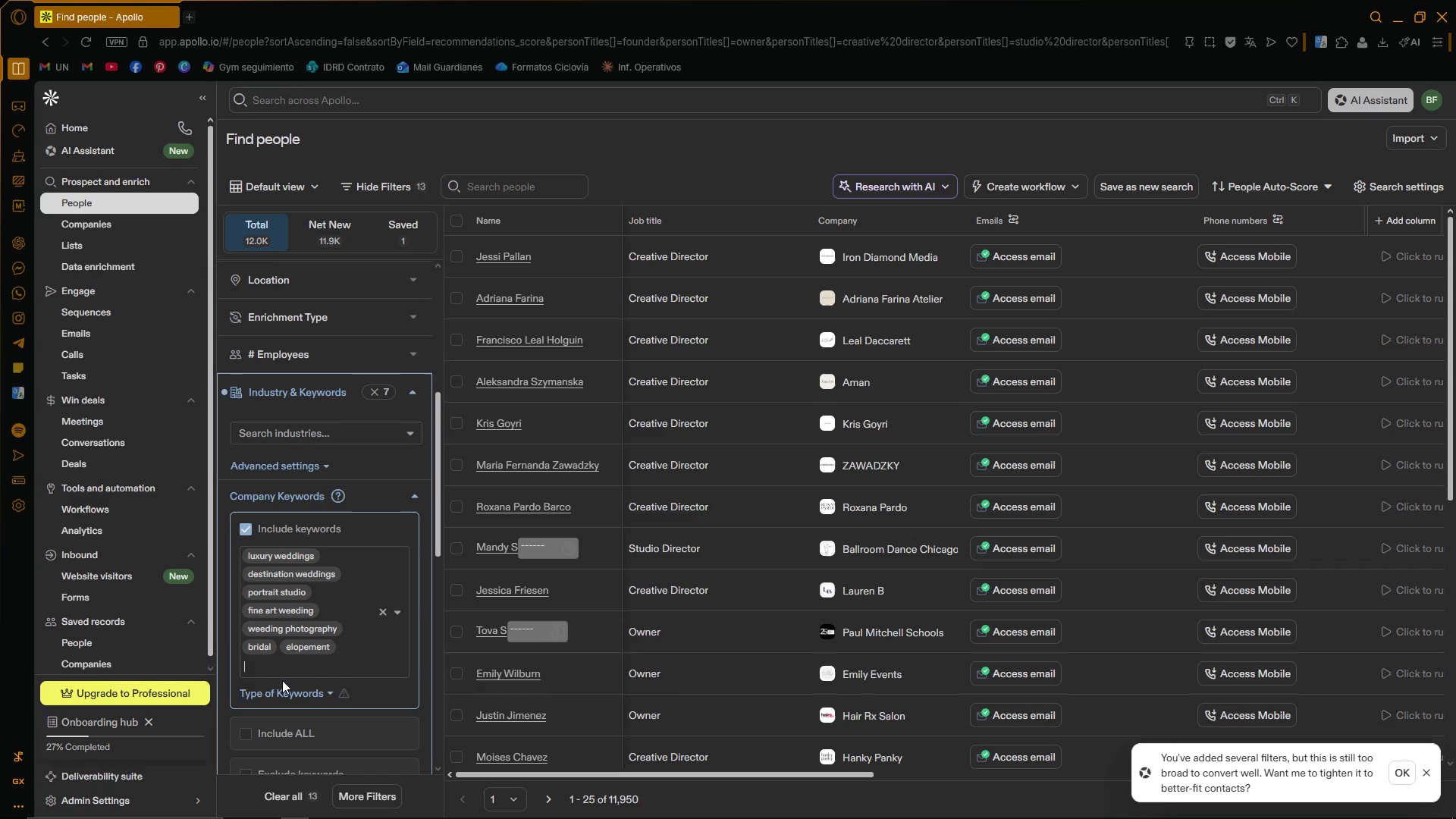 
mouse_move([400, 415])
 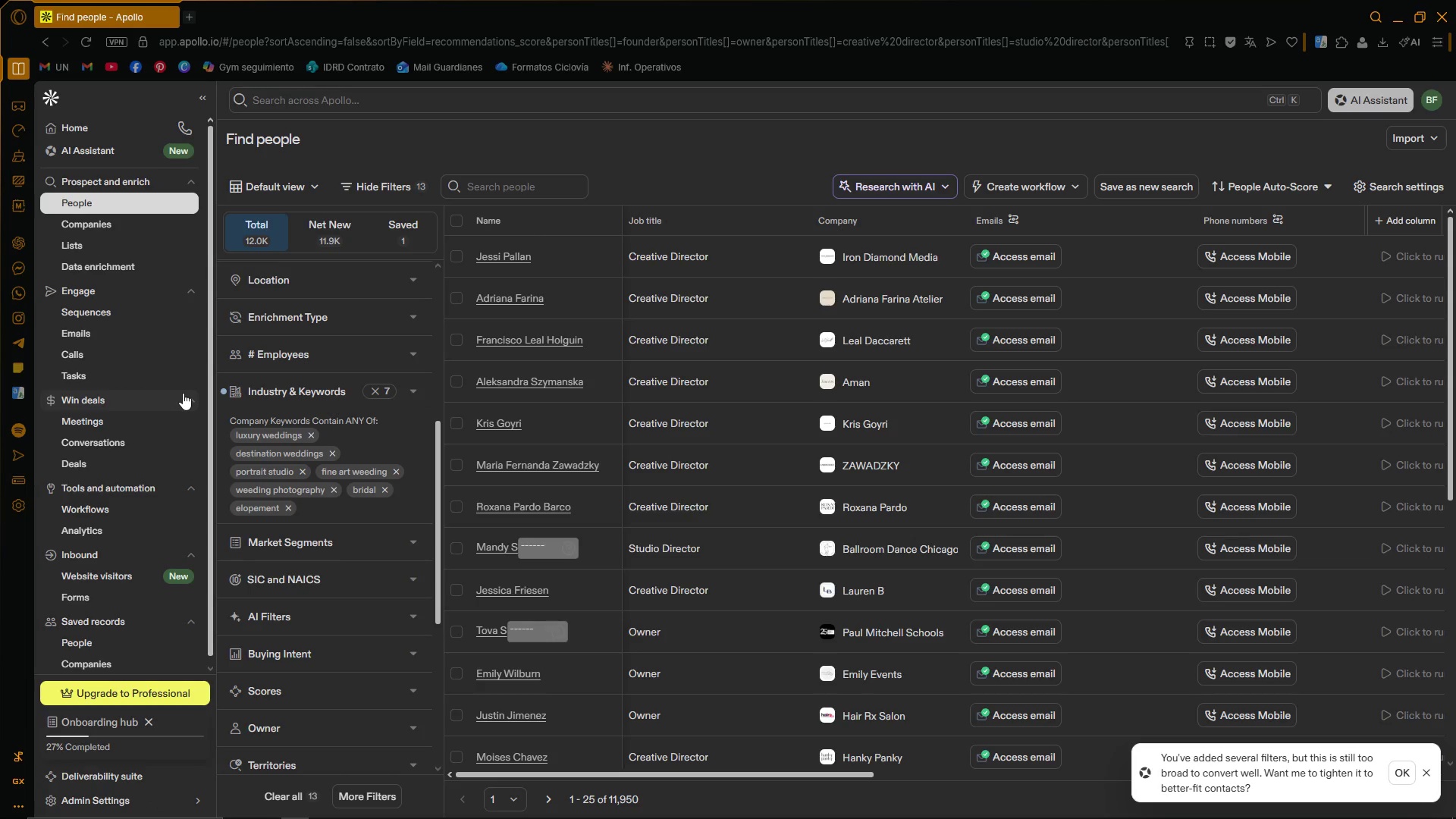 
scroll: coordinate [316, 555], scroll_direction: up, amount: 5.0
 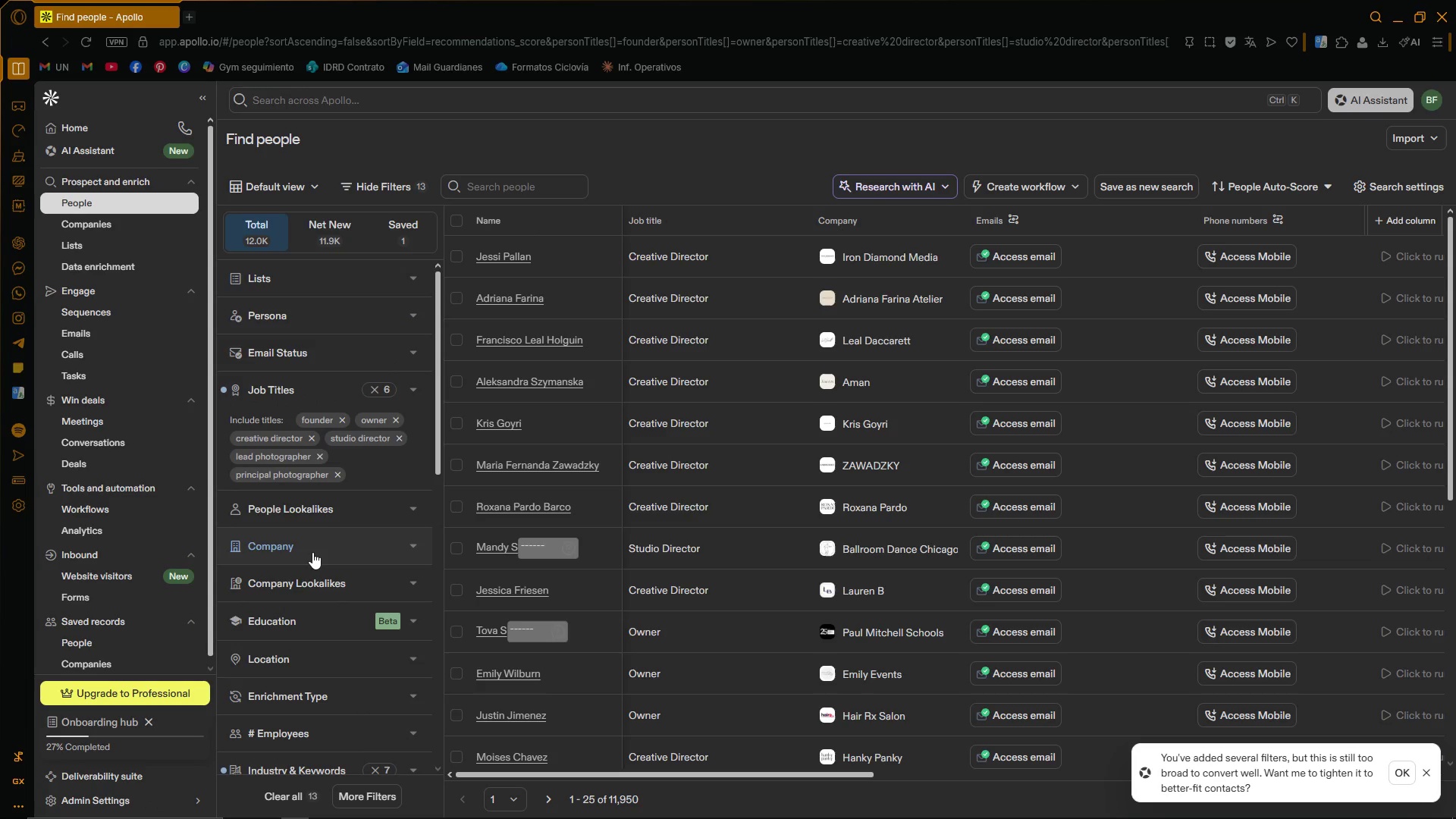 
scroll: coordinate [309, 558], scroll_direction: none, amount: 0.0
 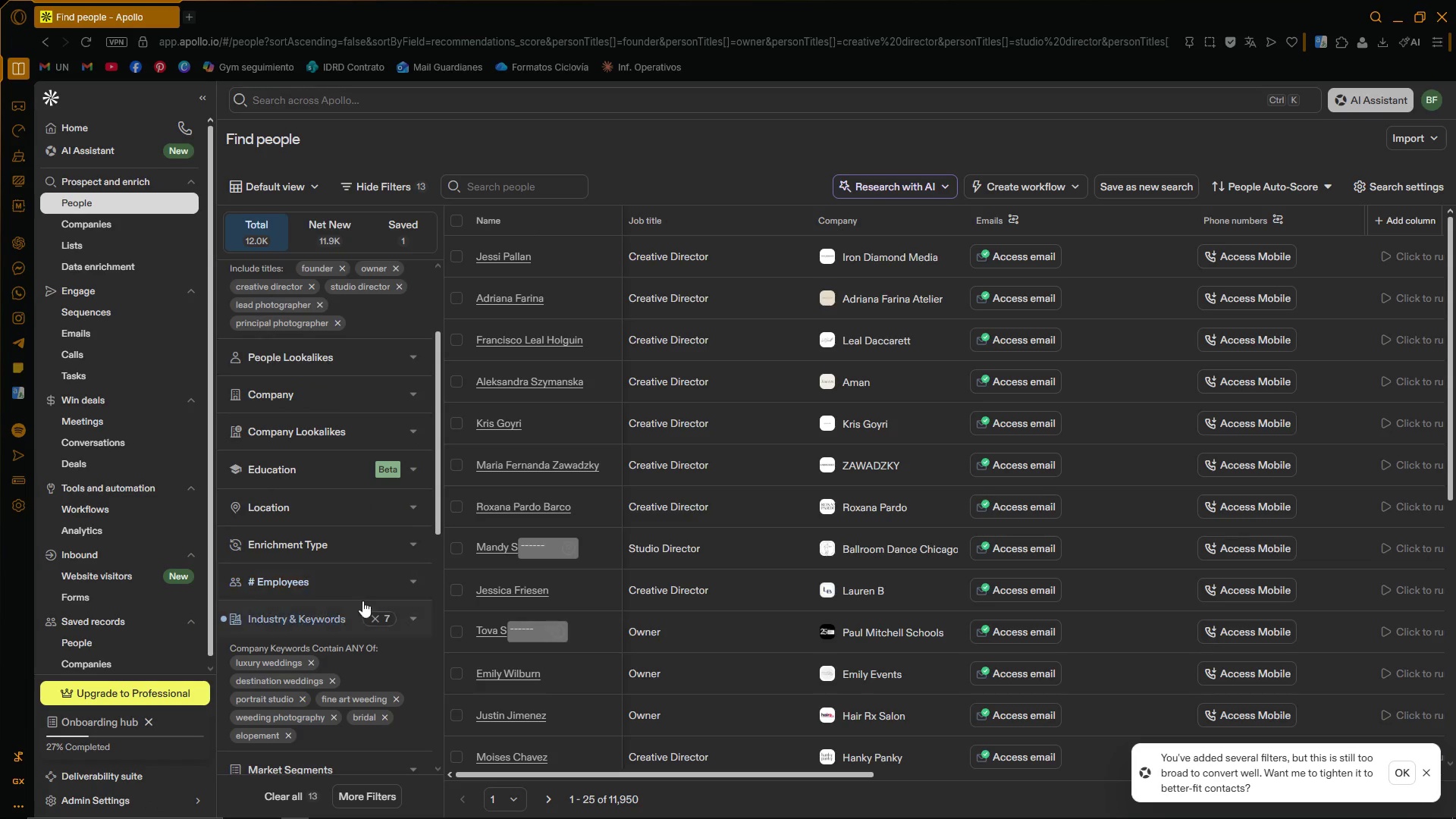 
mouse_move([390, 598])
 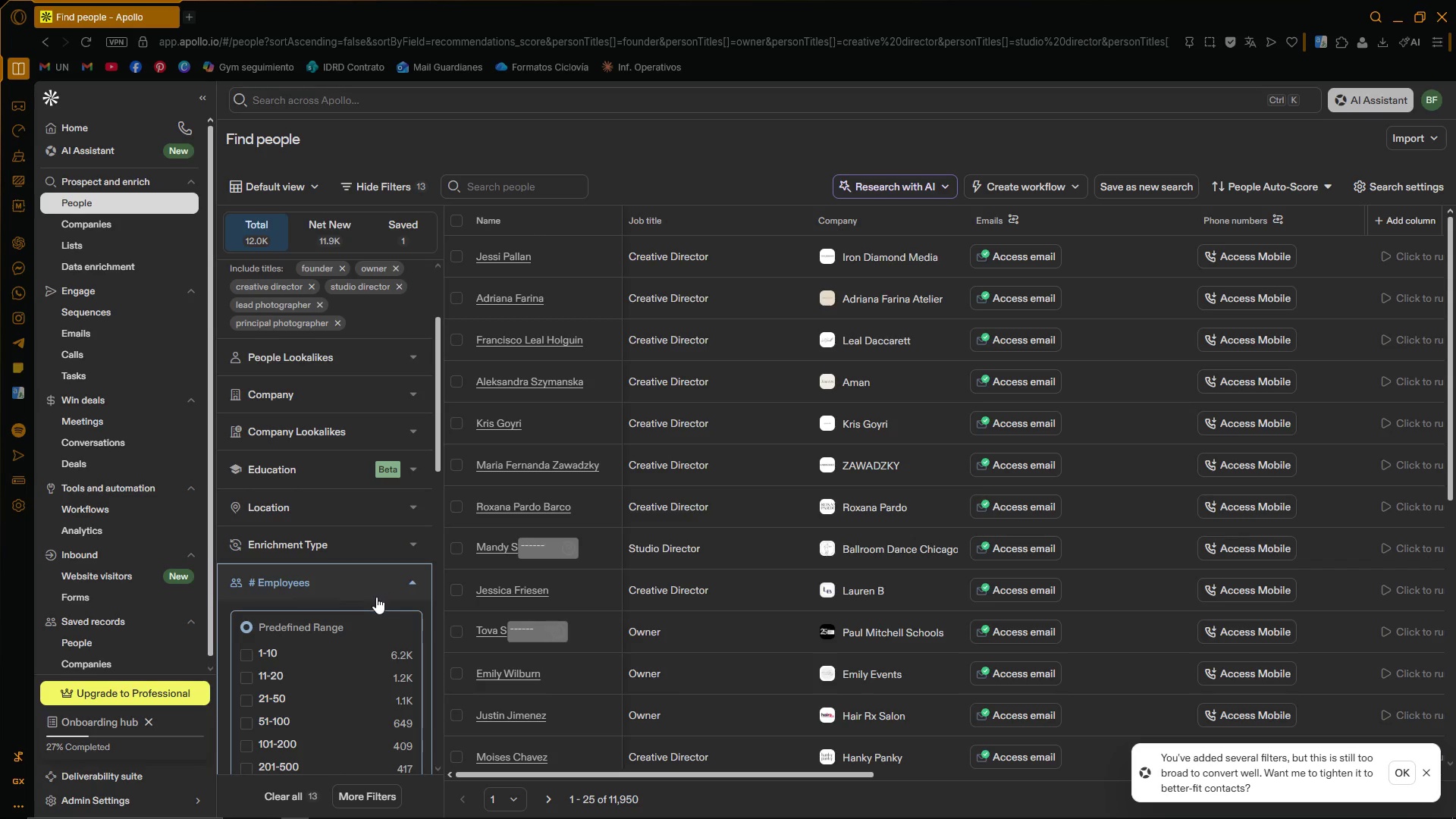 
scroll: coordinate [281, 571], scroll_direction: down, amount: 2.0
 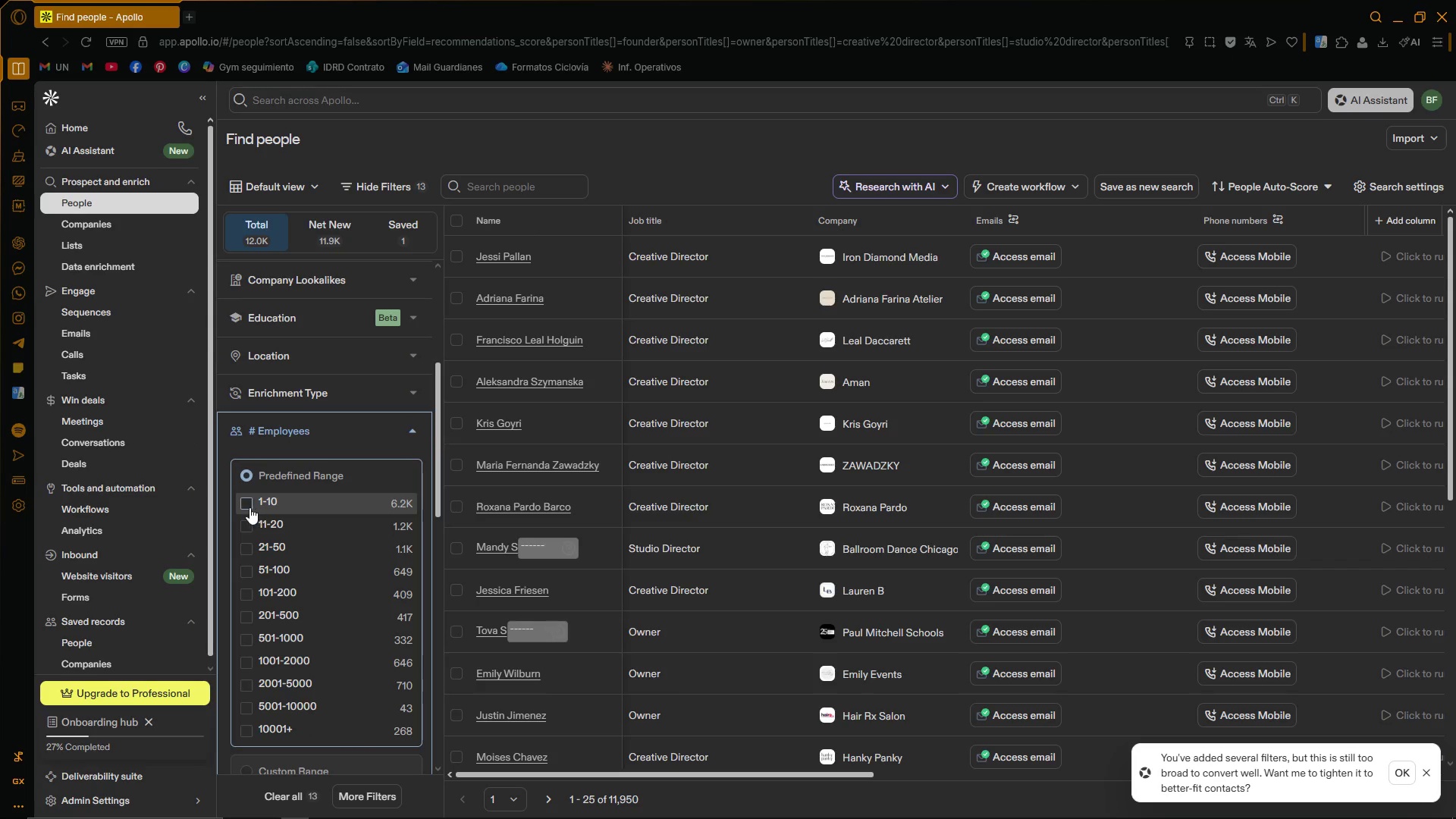 
wait(5.2)
 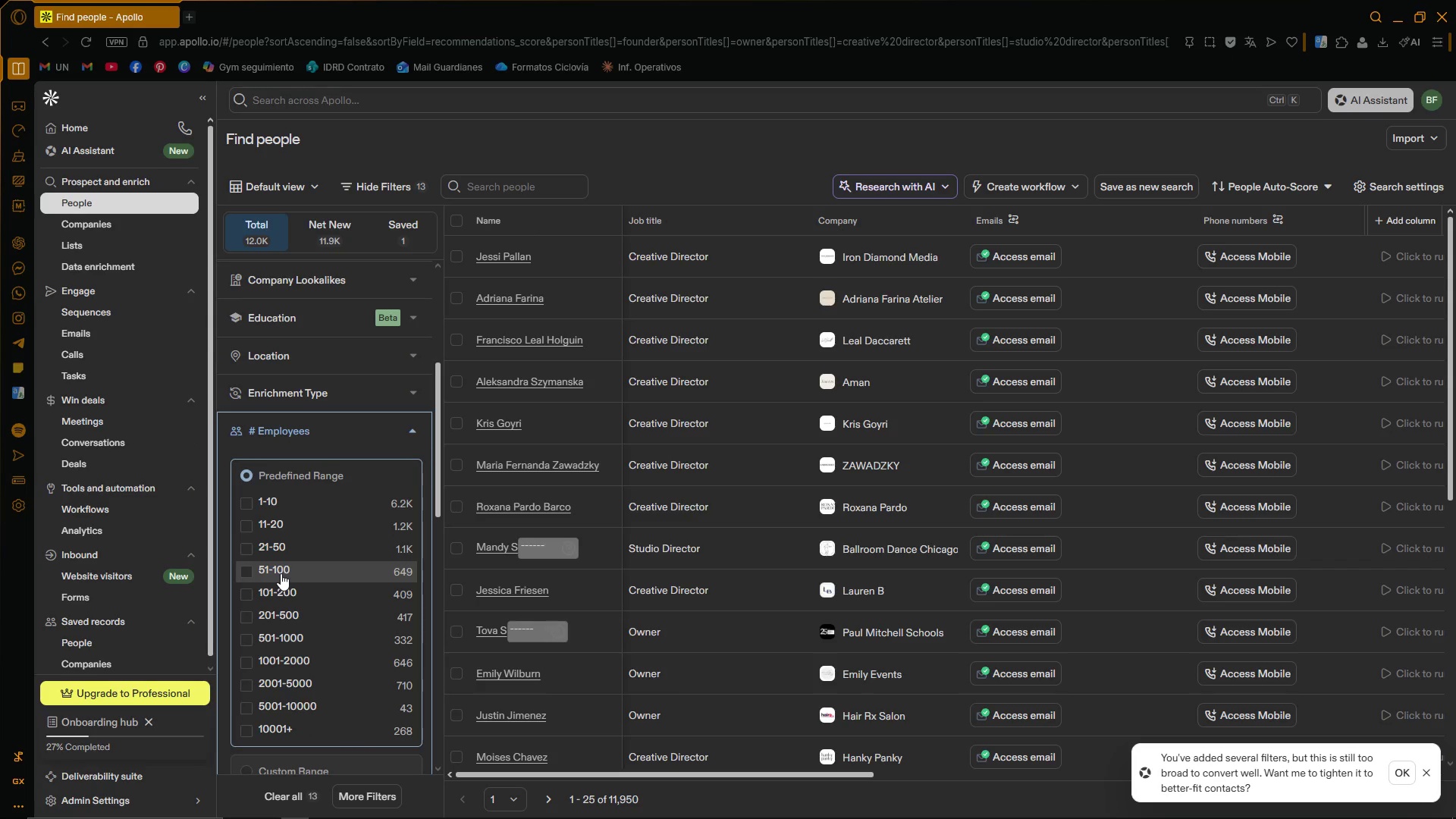 
left_click([249, 507])
 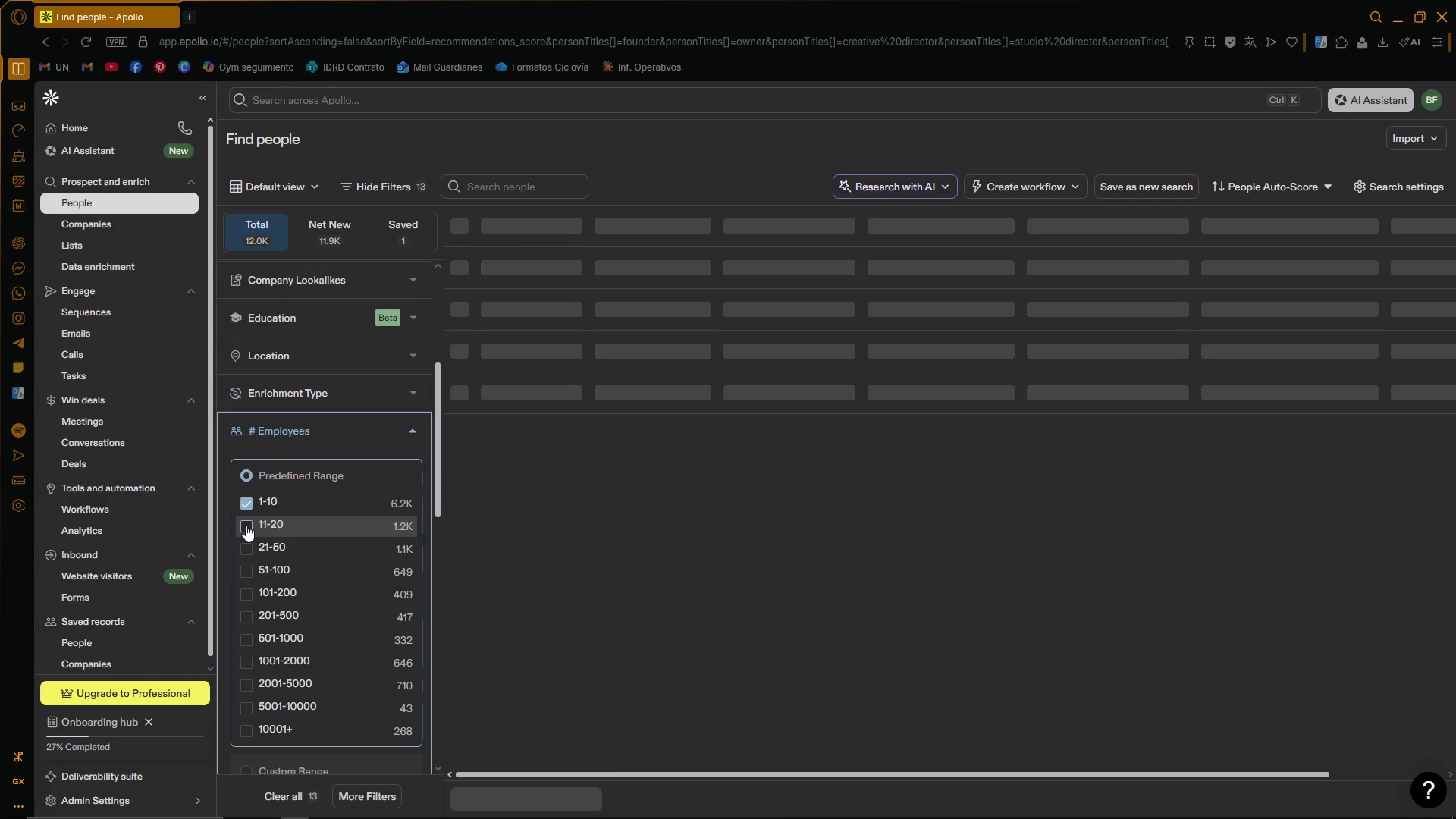 
left_click([246, 525])
 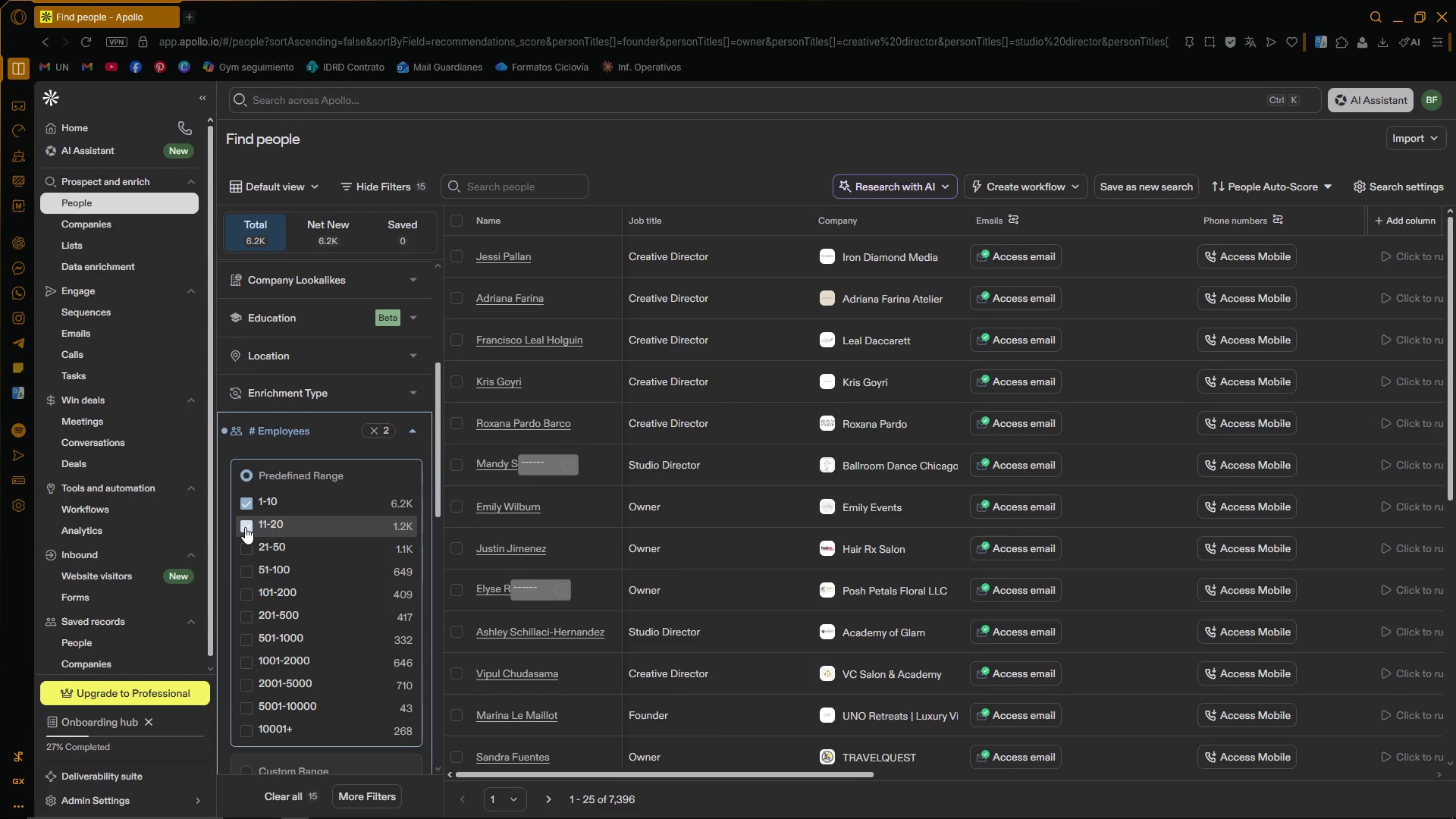 
left_click([245, 527])
 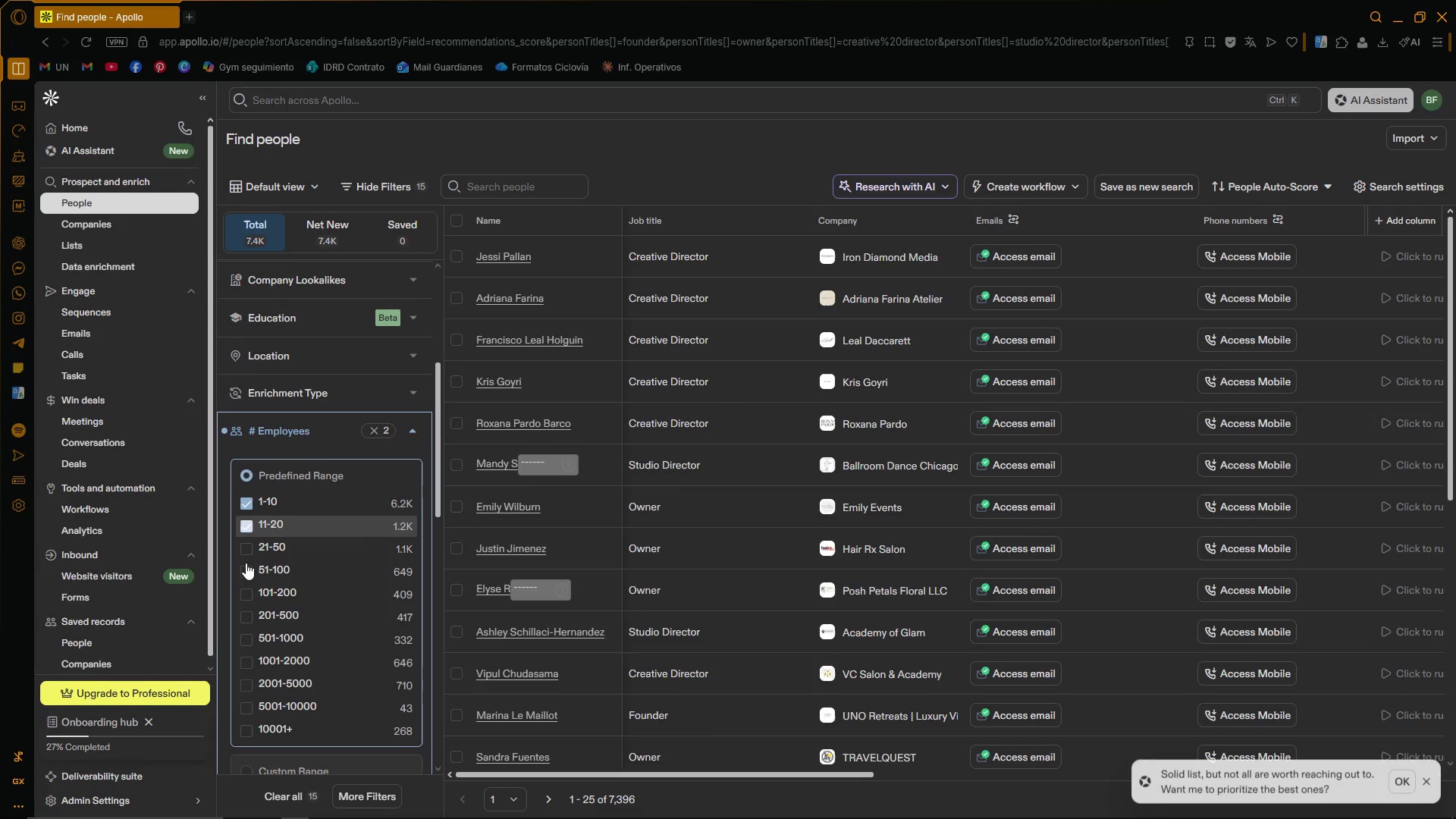 
left_click([246, 550])
 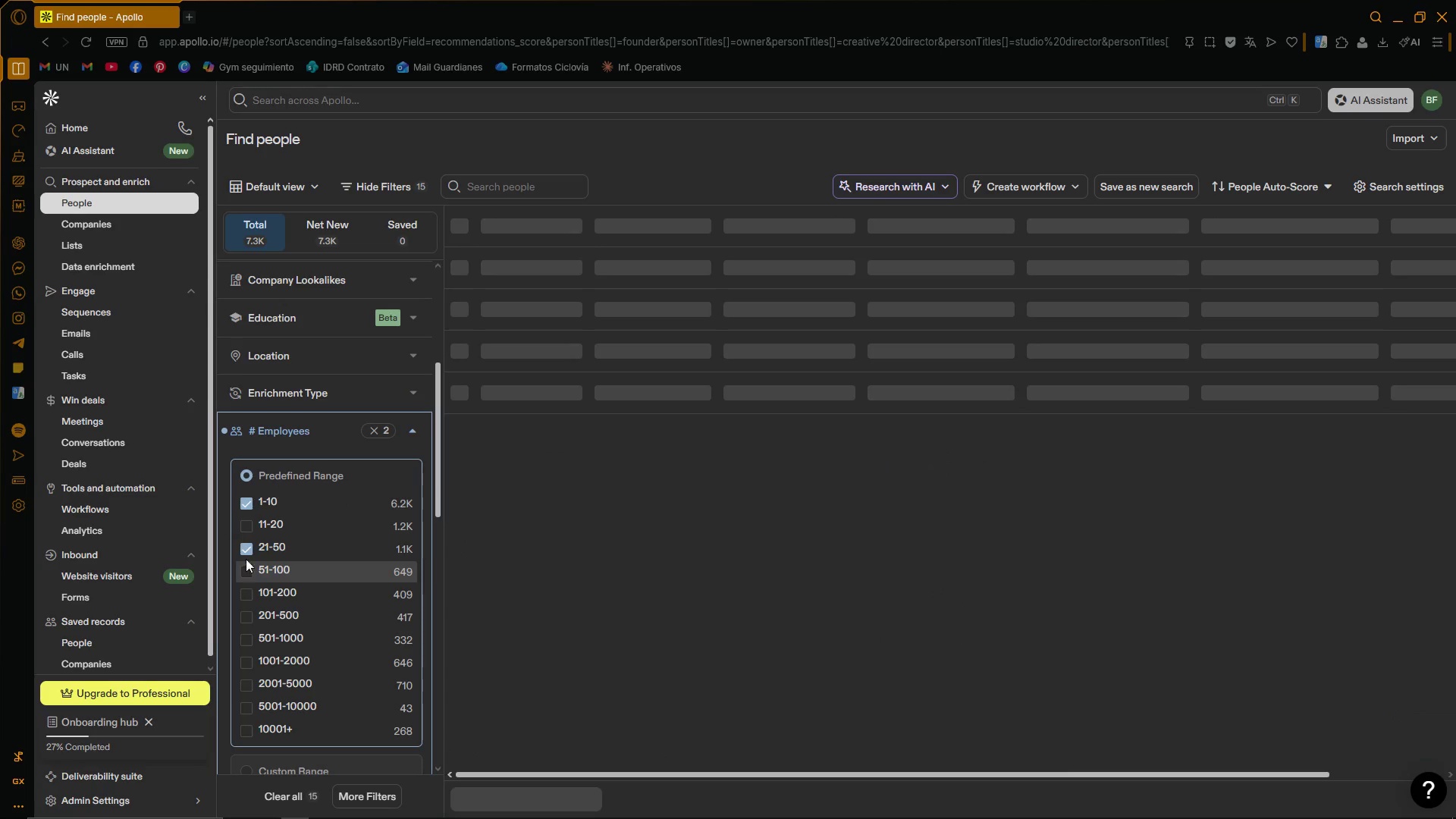 
left_click([247, 521])
 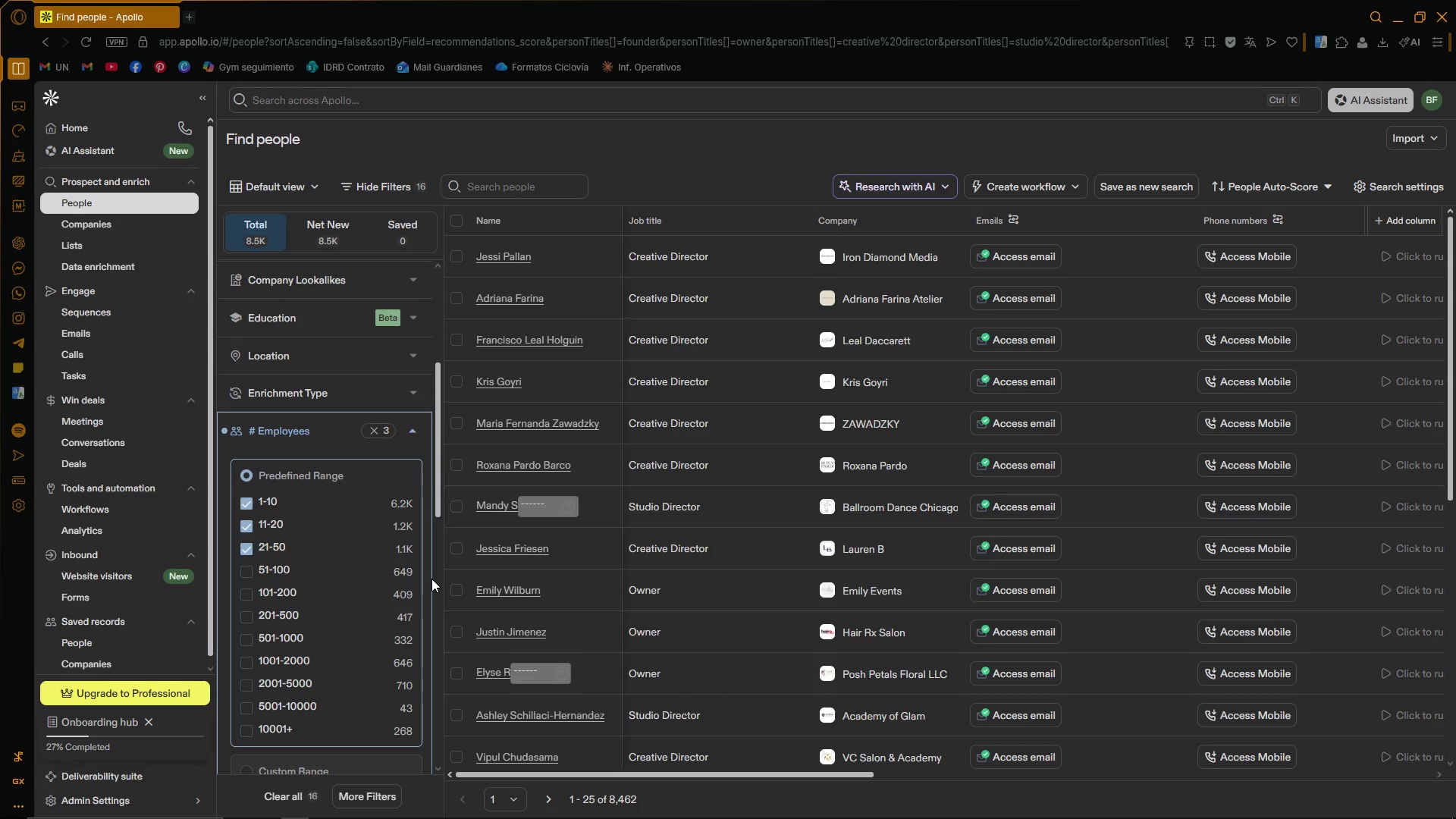 
wait(10.19)
 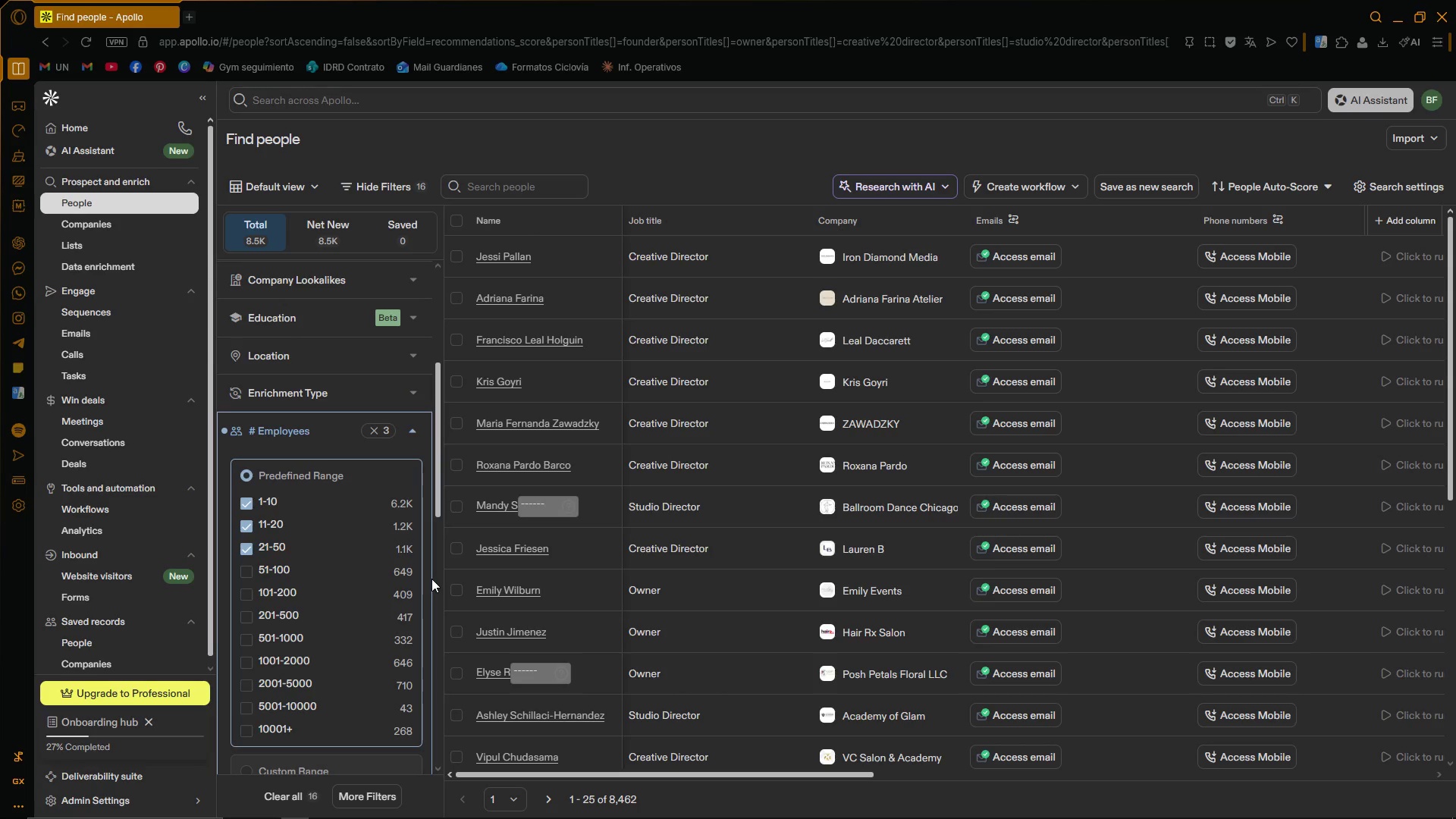 
scroll: coordinate [313, 521], scroll_direction: none, amount: 0.0
 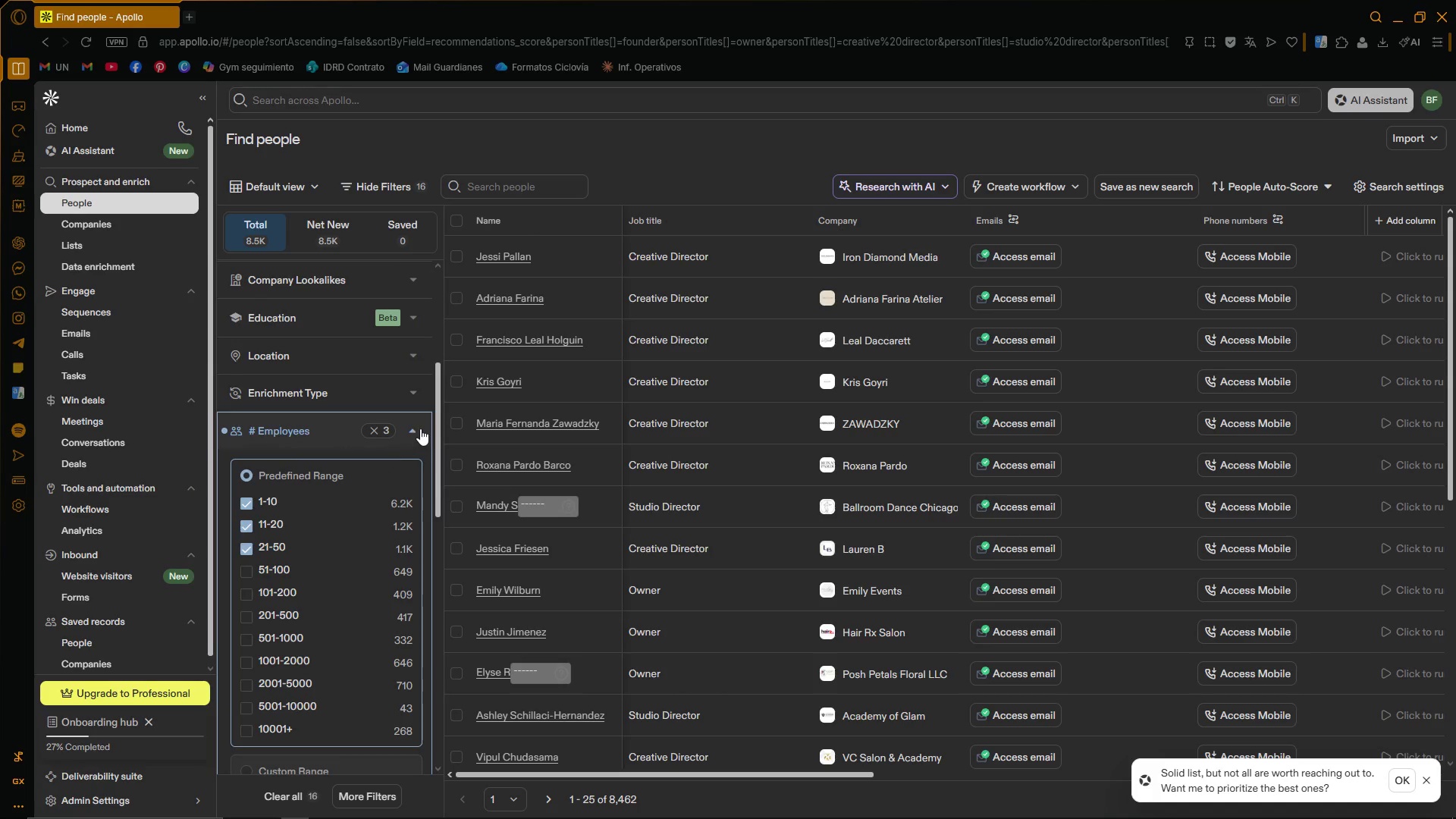 
left_click([415, 427])
 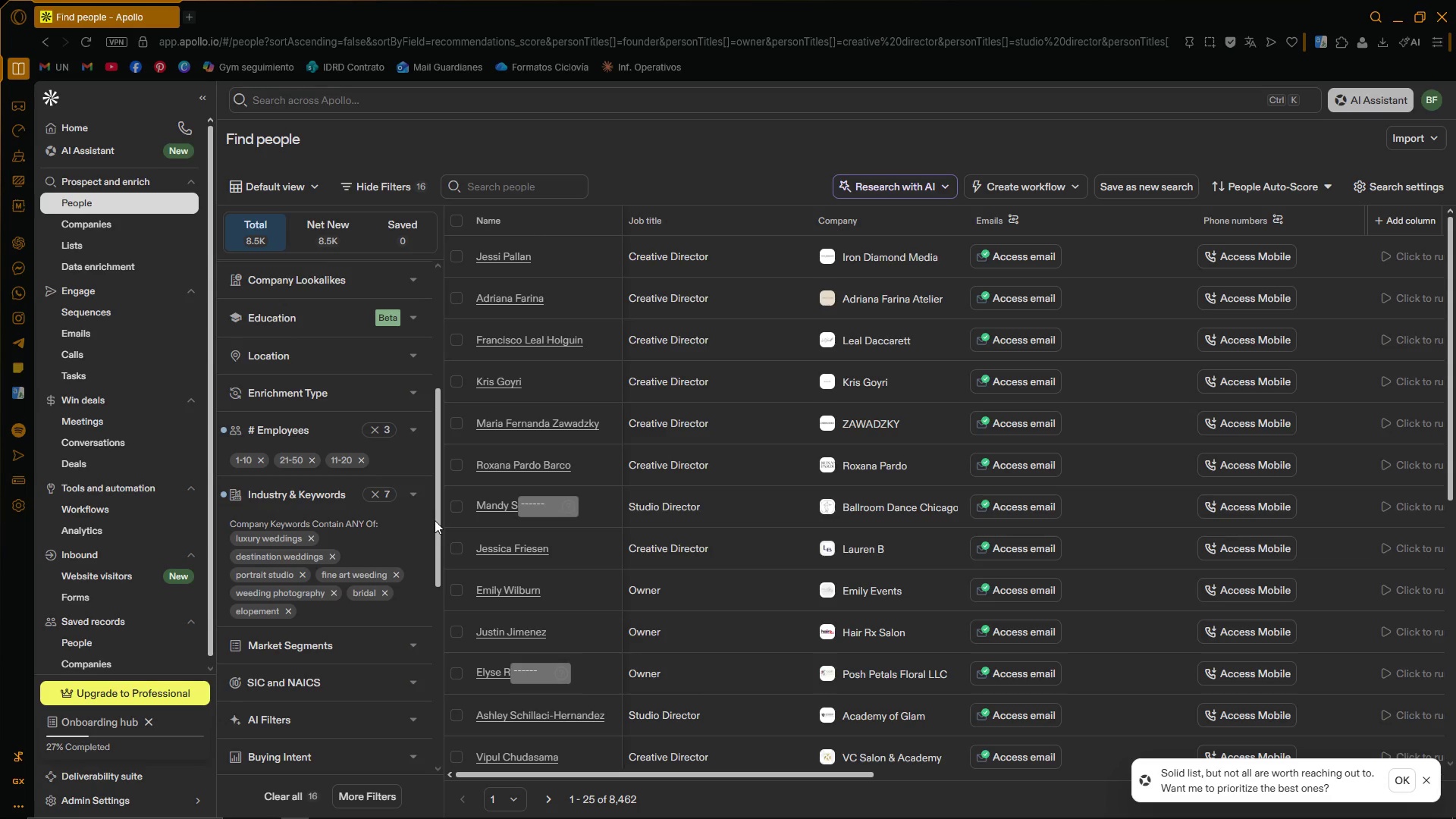 
wait(14.72)
 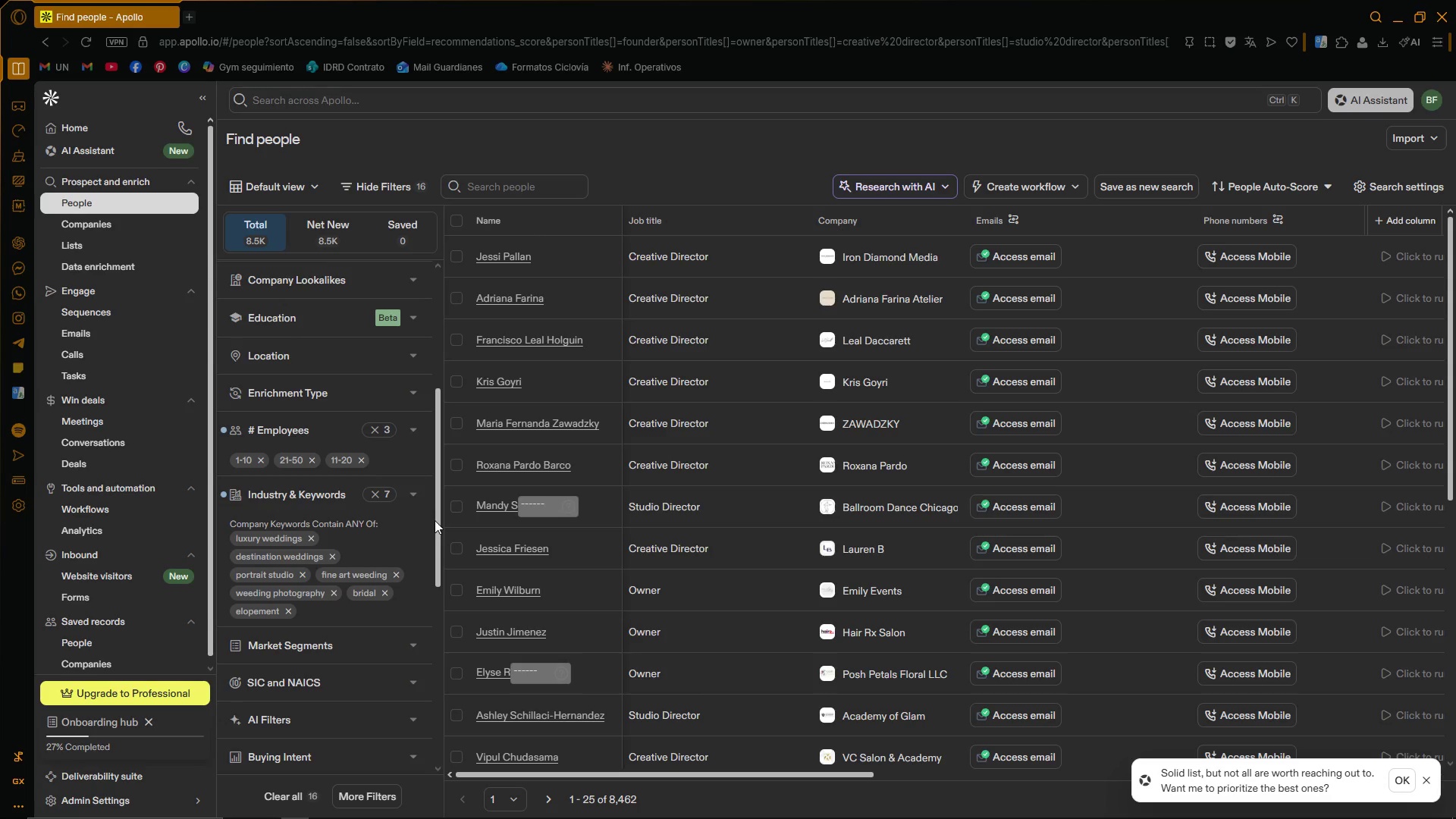 
left_click_drag(start_coordinate=[437, 522], to_coordinate=[421, 576])
 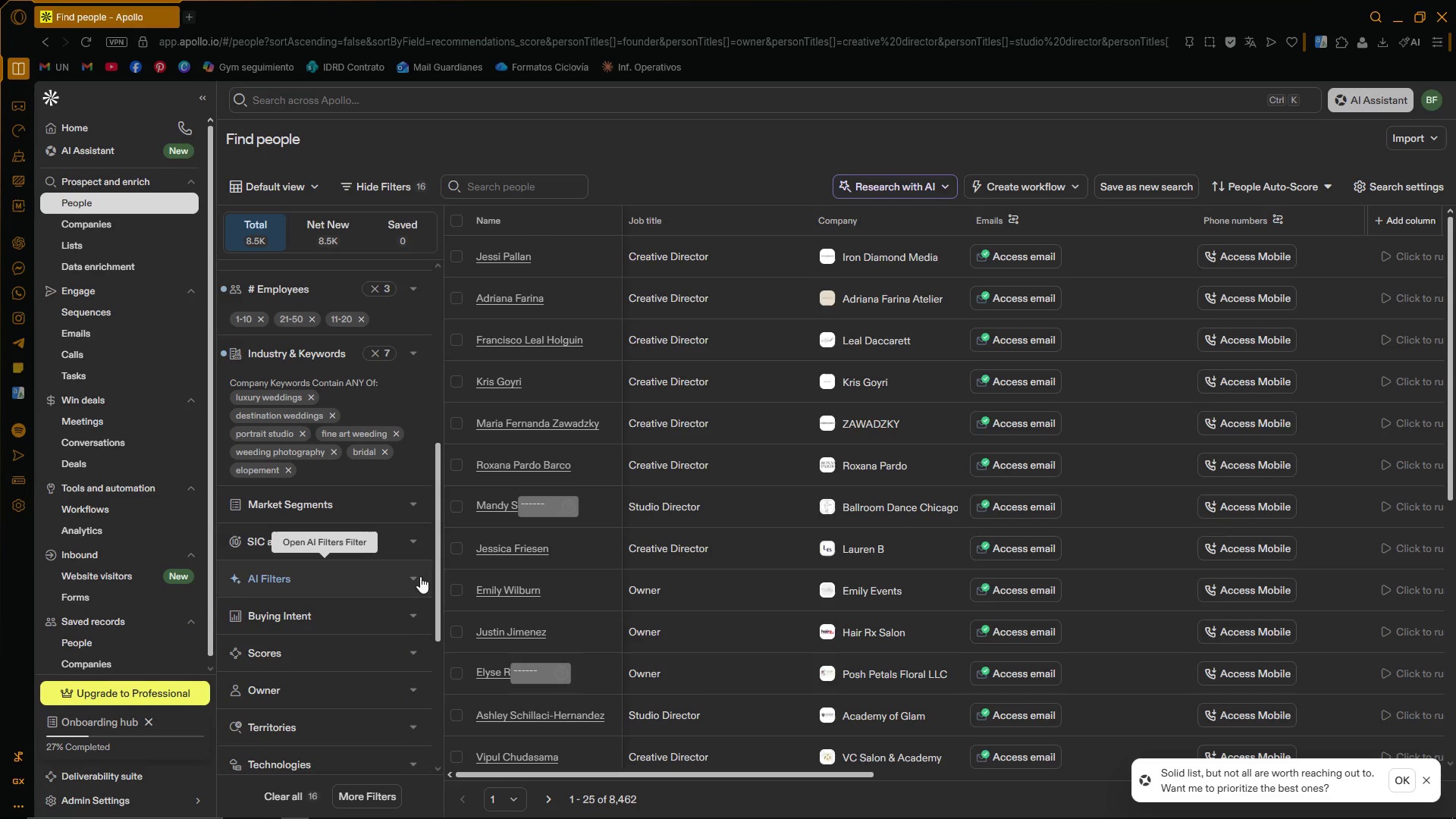 
scroll: coordinate [362, 492], scroll_direction: up, amount: 2.0
 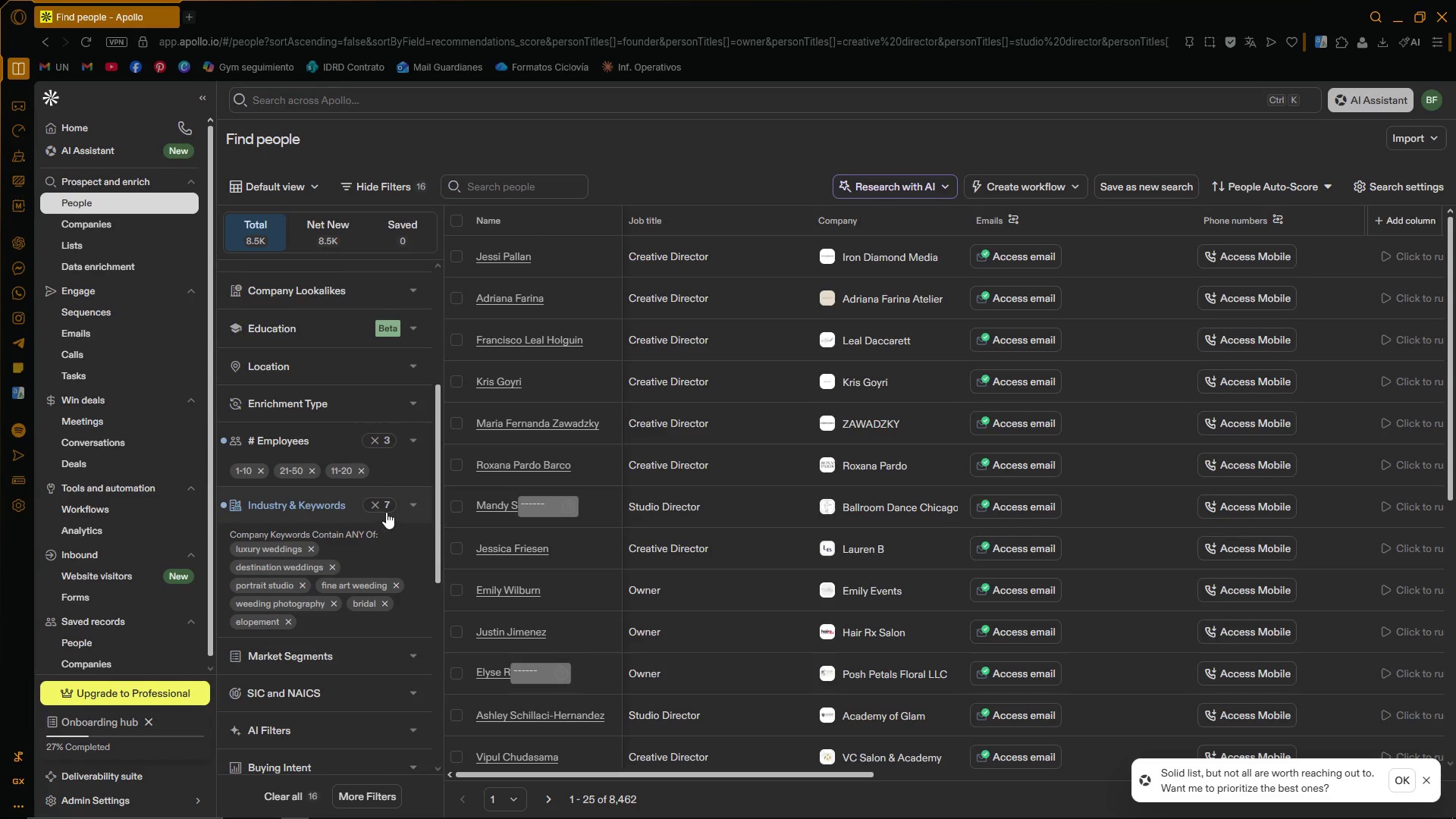 
left_click([410, 506])
 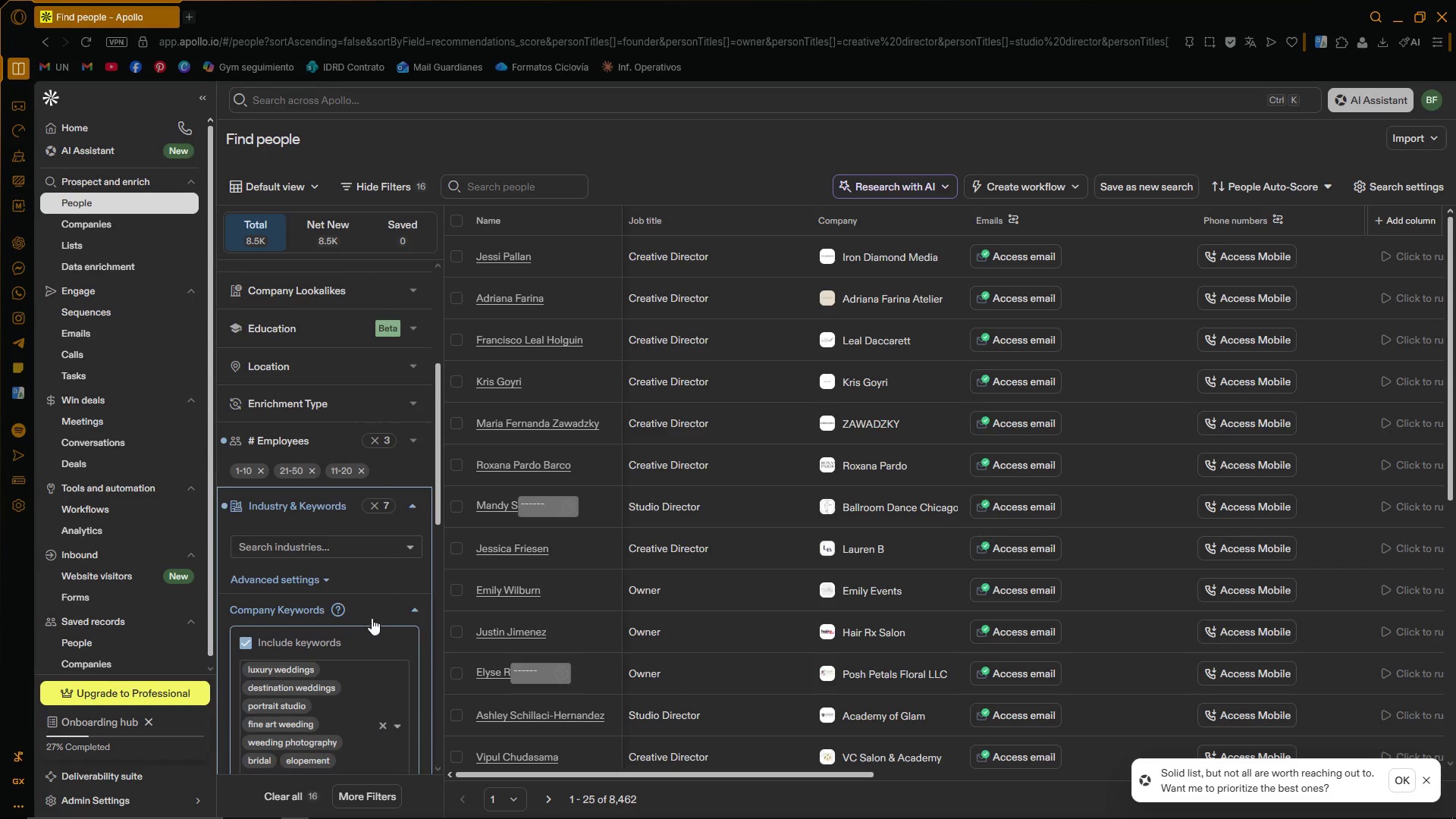 
left_click([323, 554])
 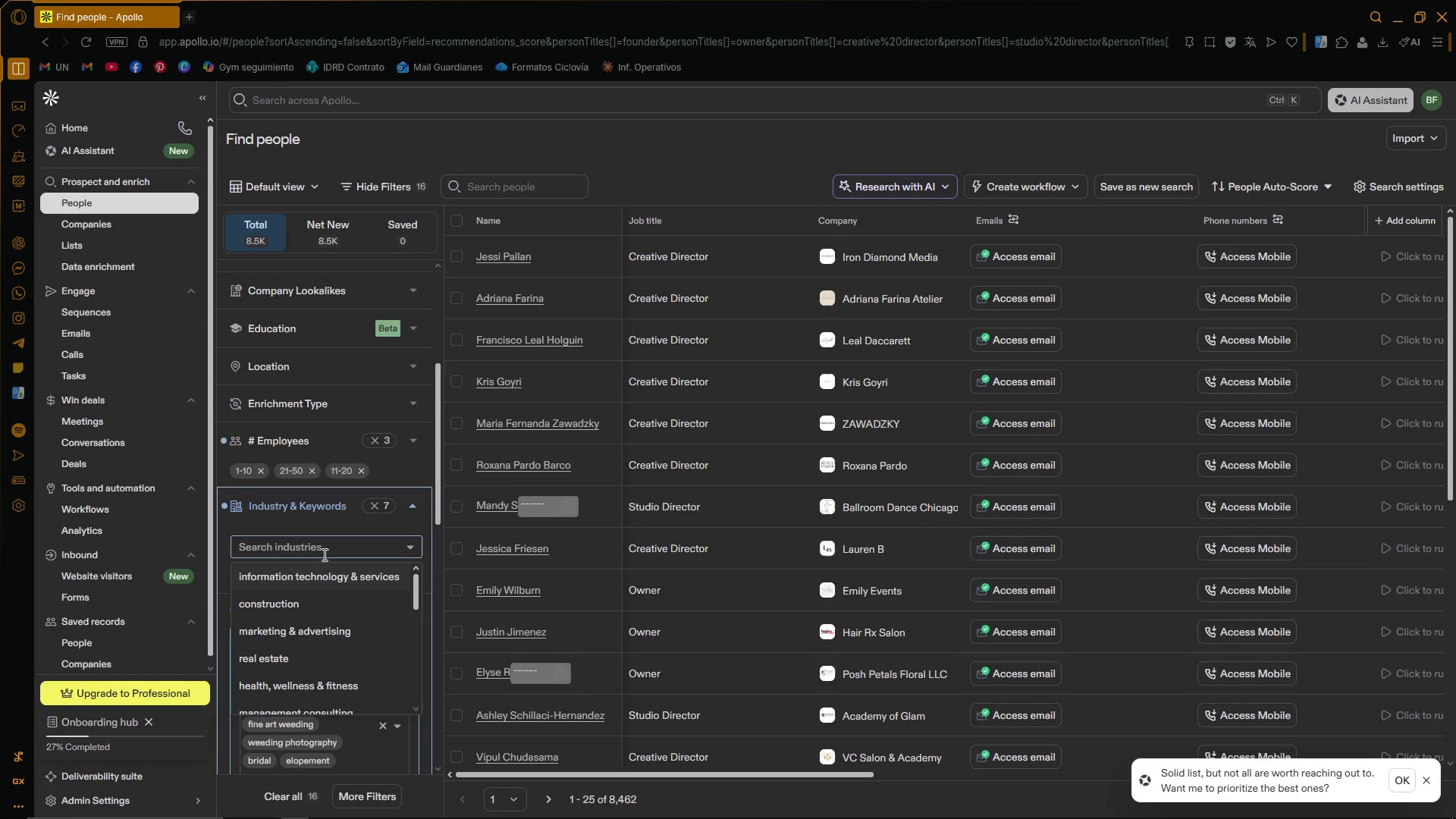 
type(photogra)
 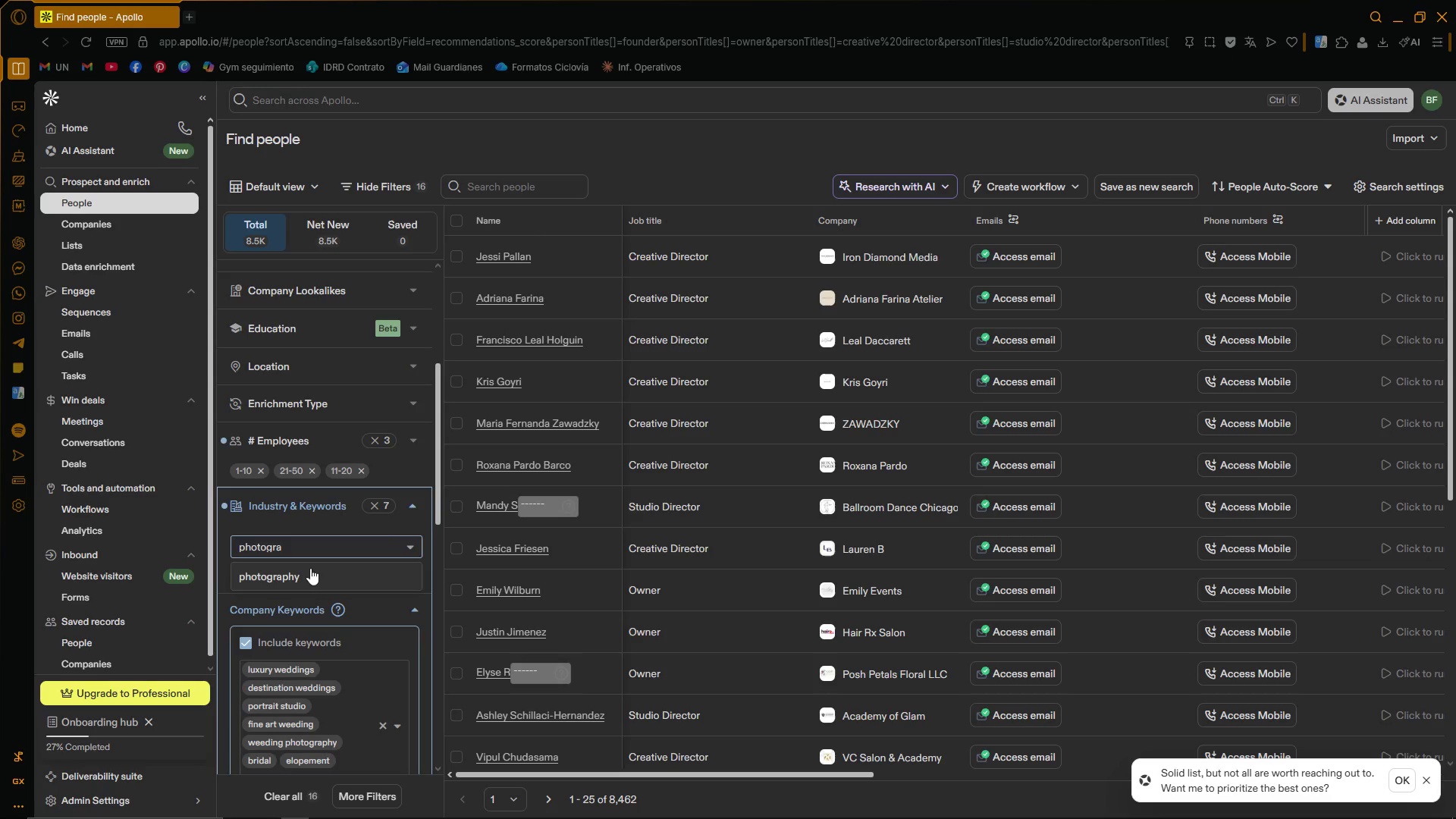 
left_click([284, 585])
 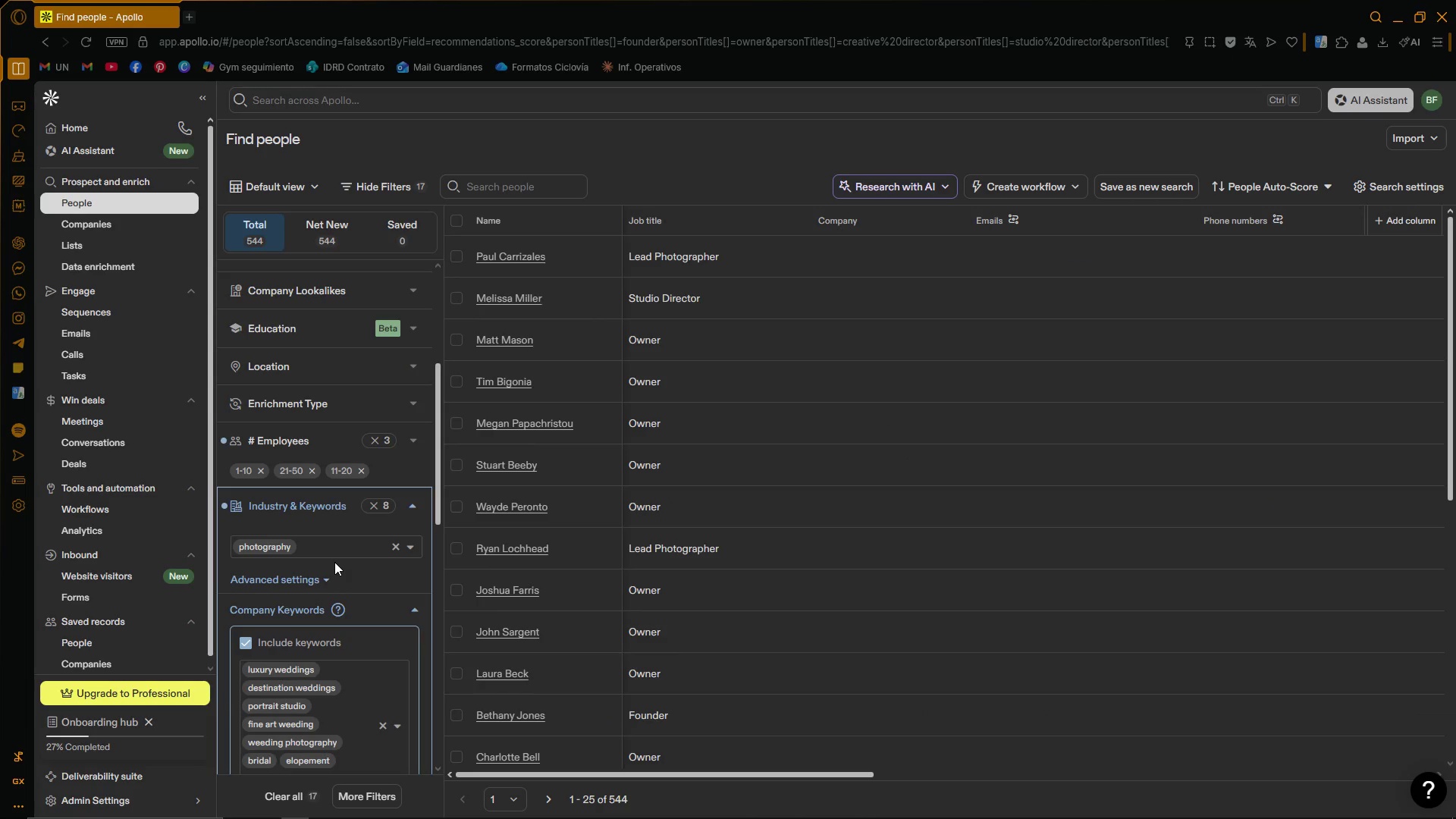 
type(media production)
 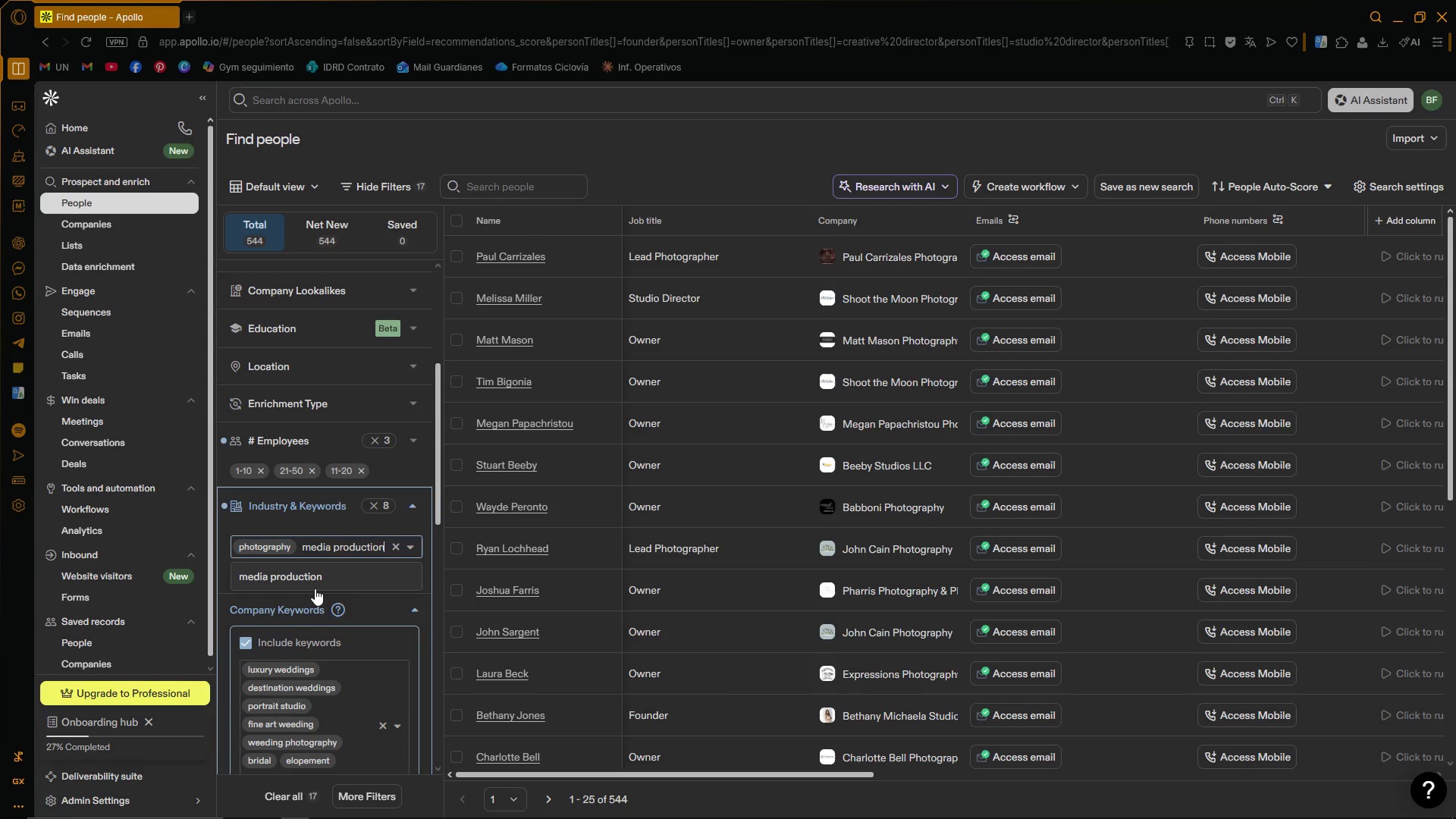 
left_click([322, 582])
 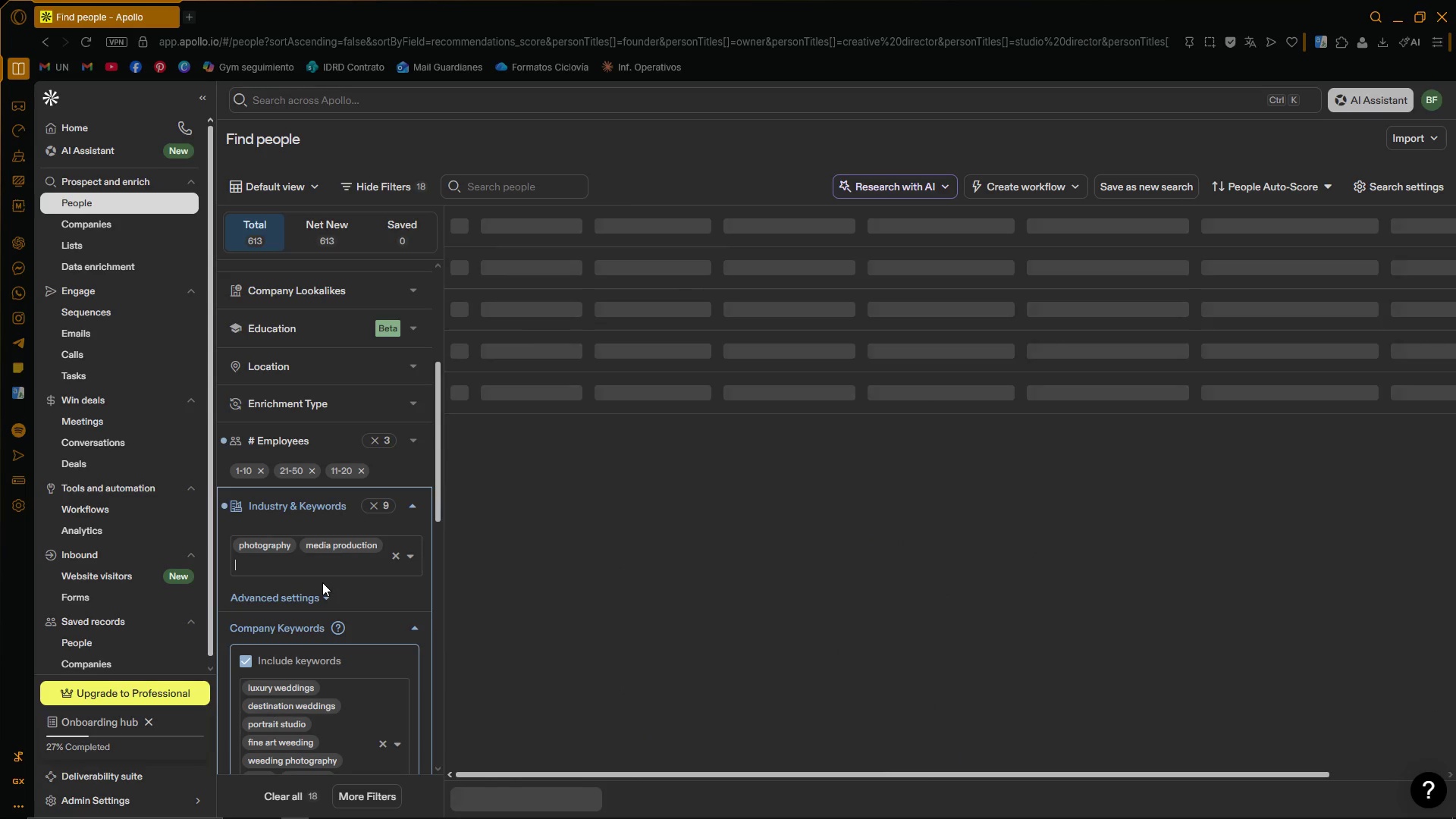 
type(events )
 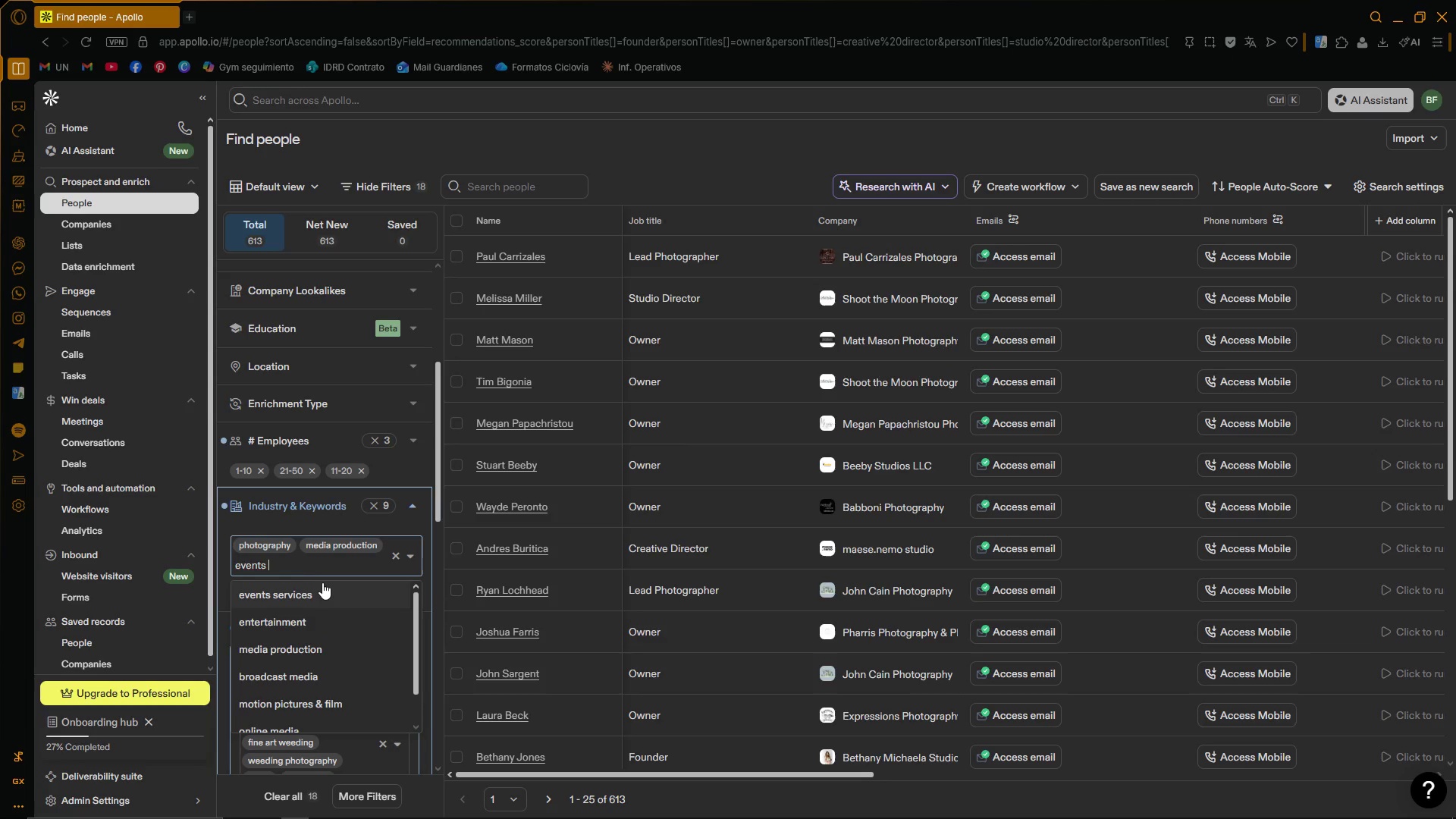 
left_click([325, 585])
 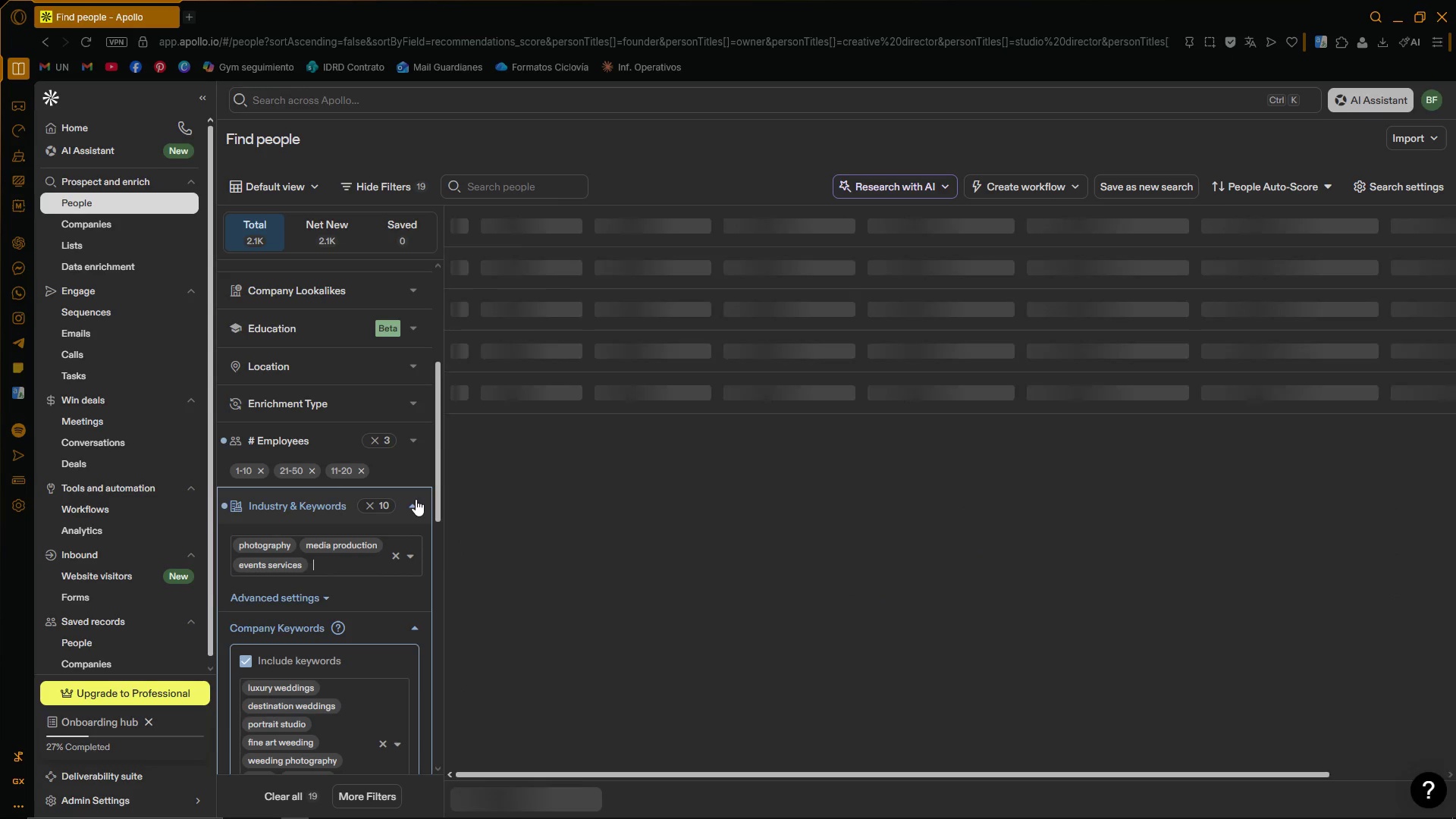 
left_click([416, 499])
 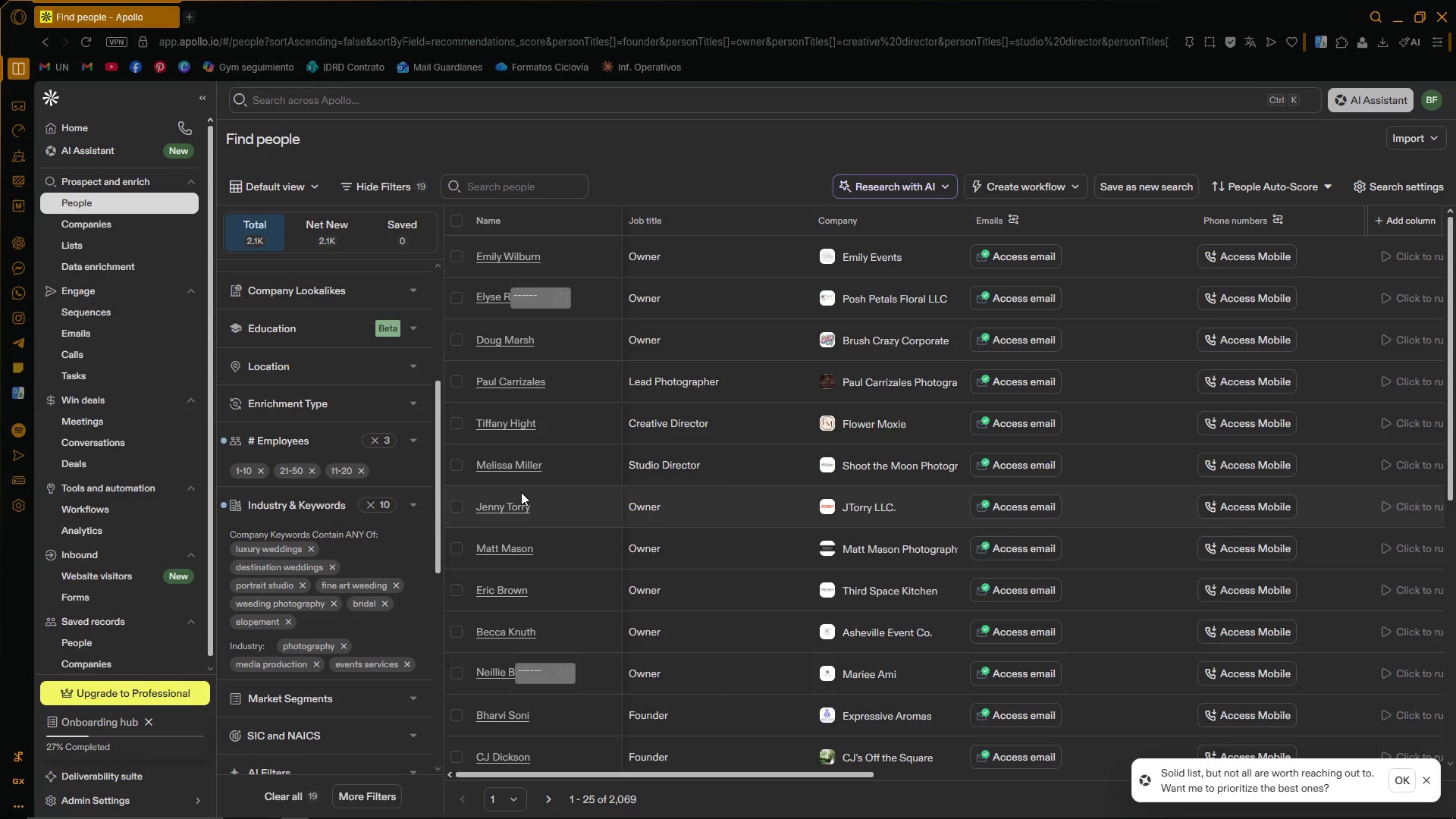 
wait(14.78)
 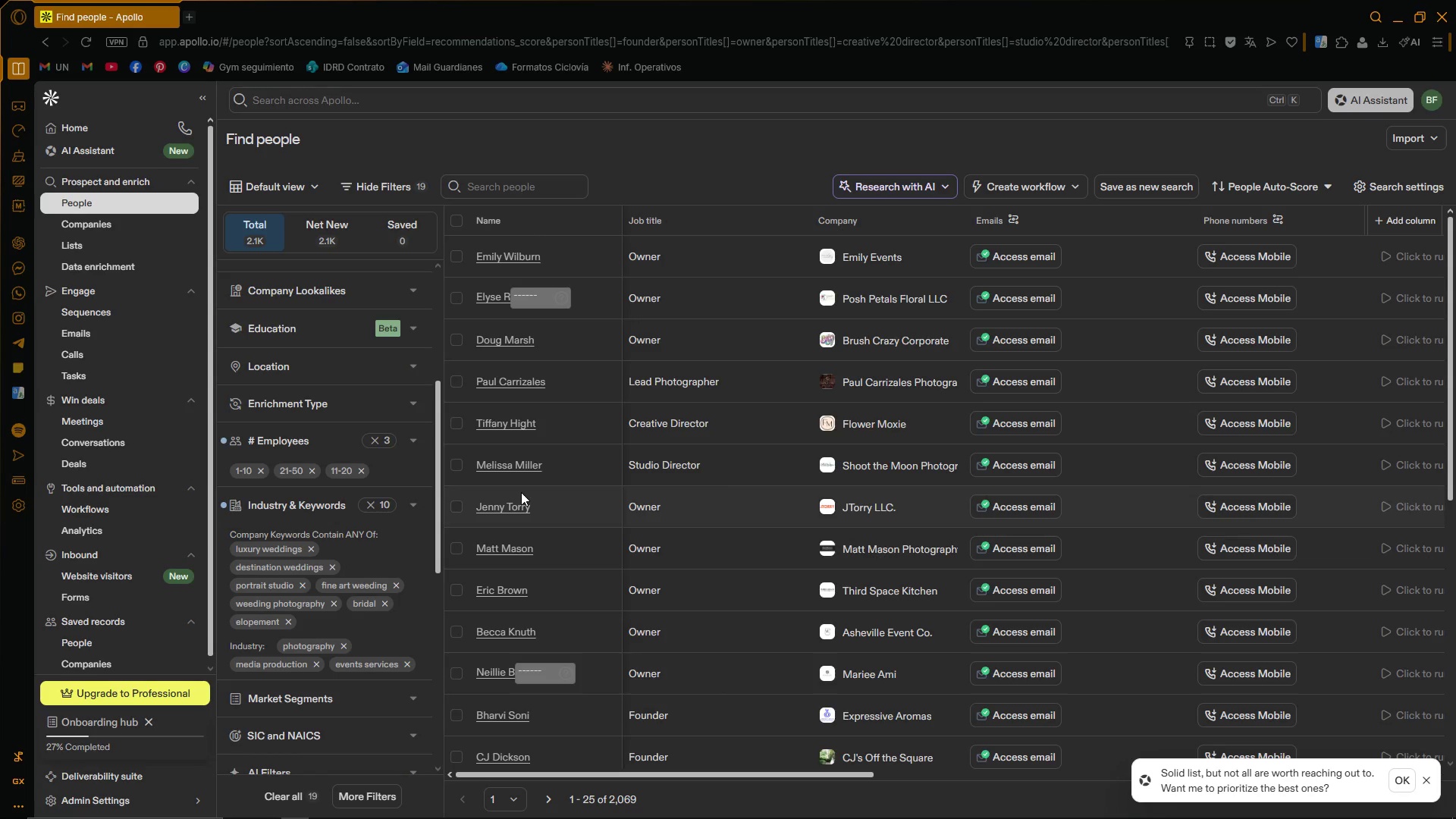 
scroll: coordinate [363, 403], scroll_direction: up, amount: 6.0
 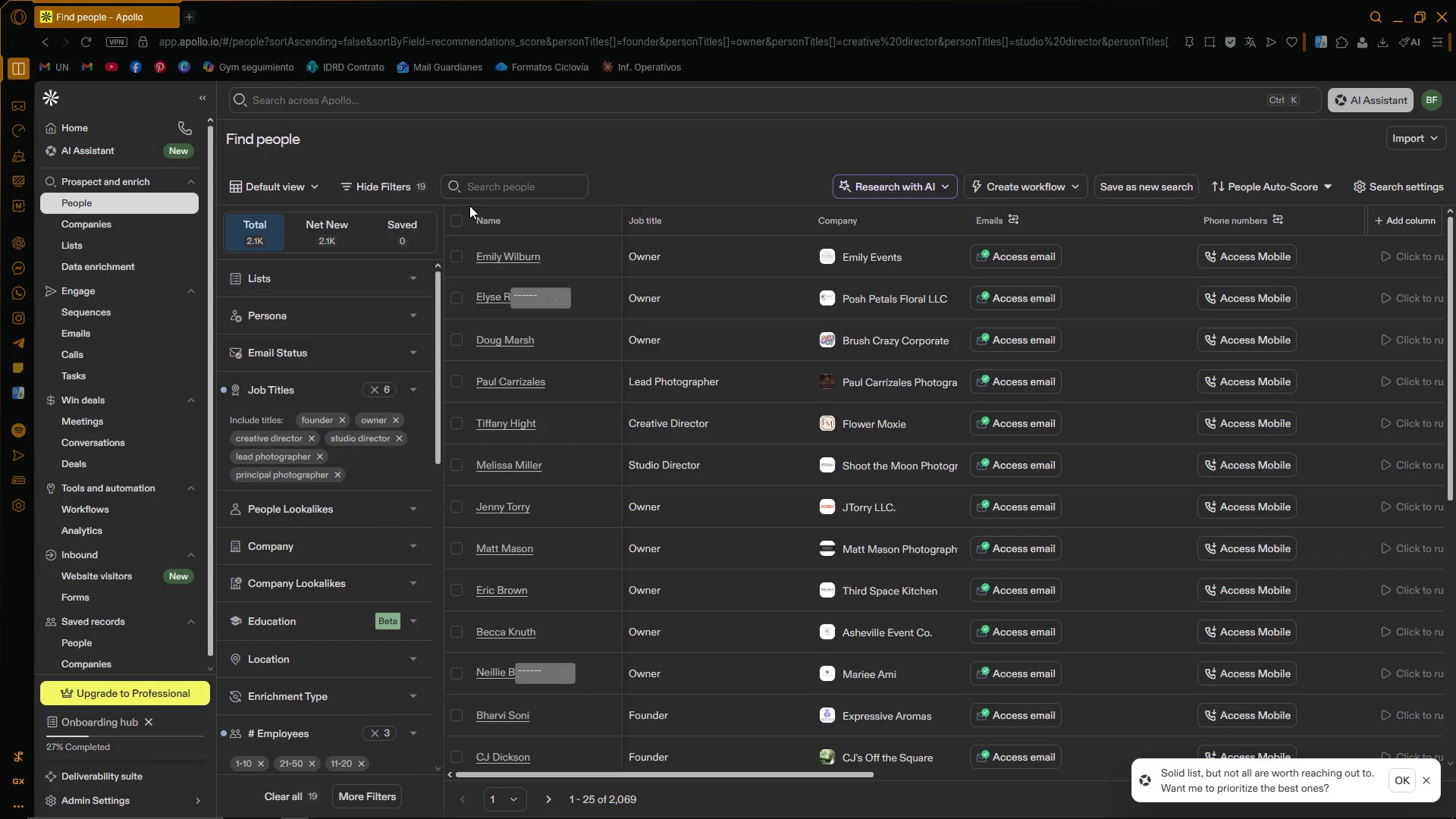 
scroll: coordinate [388, 339], scroll_direction: down, amount: 10.0
 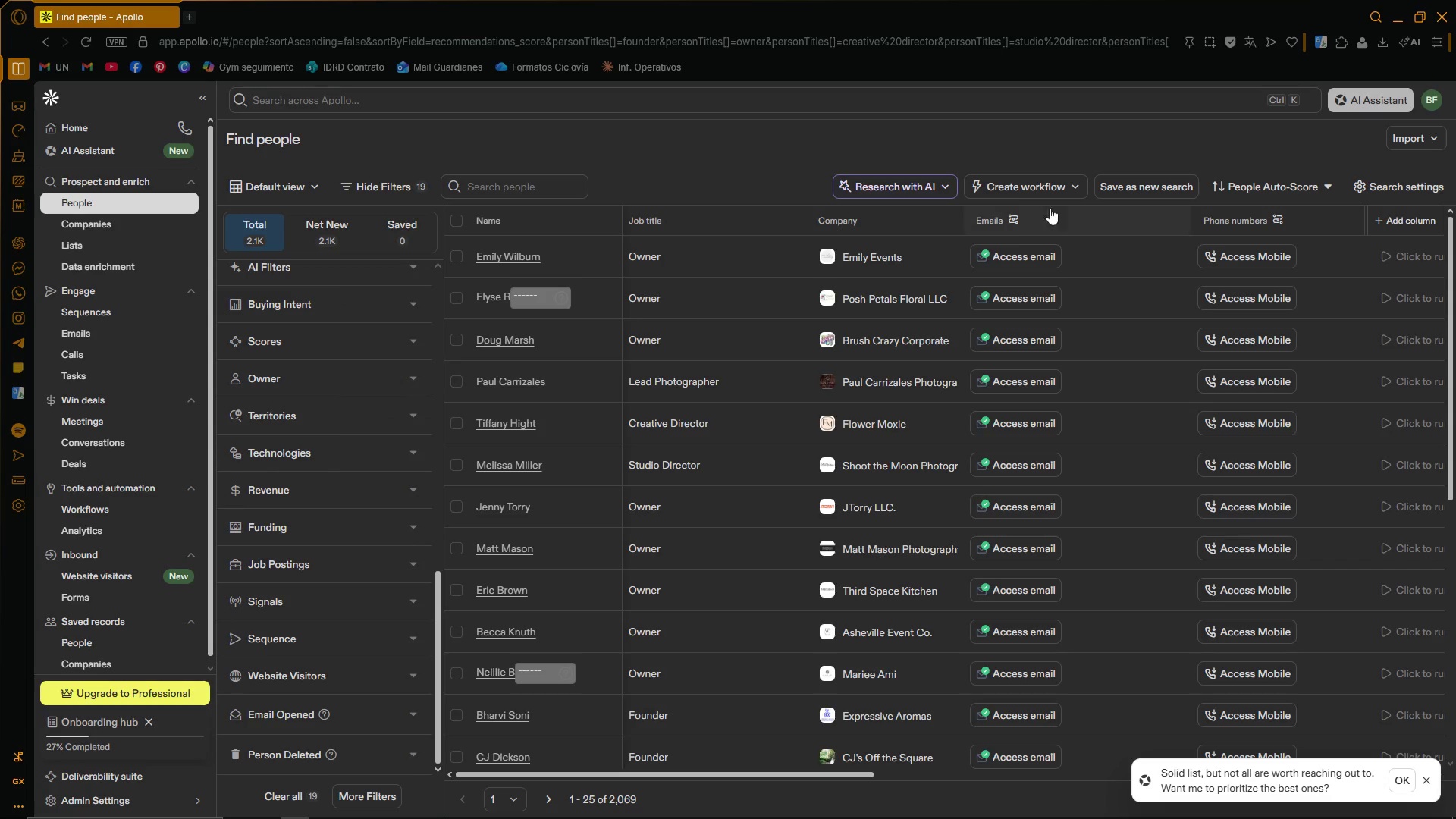 
wait(5.55)
 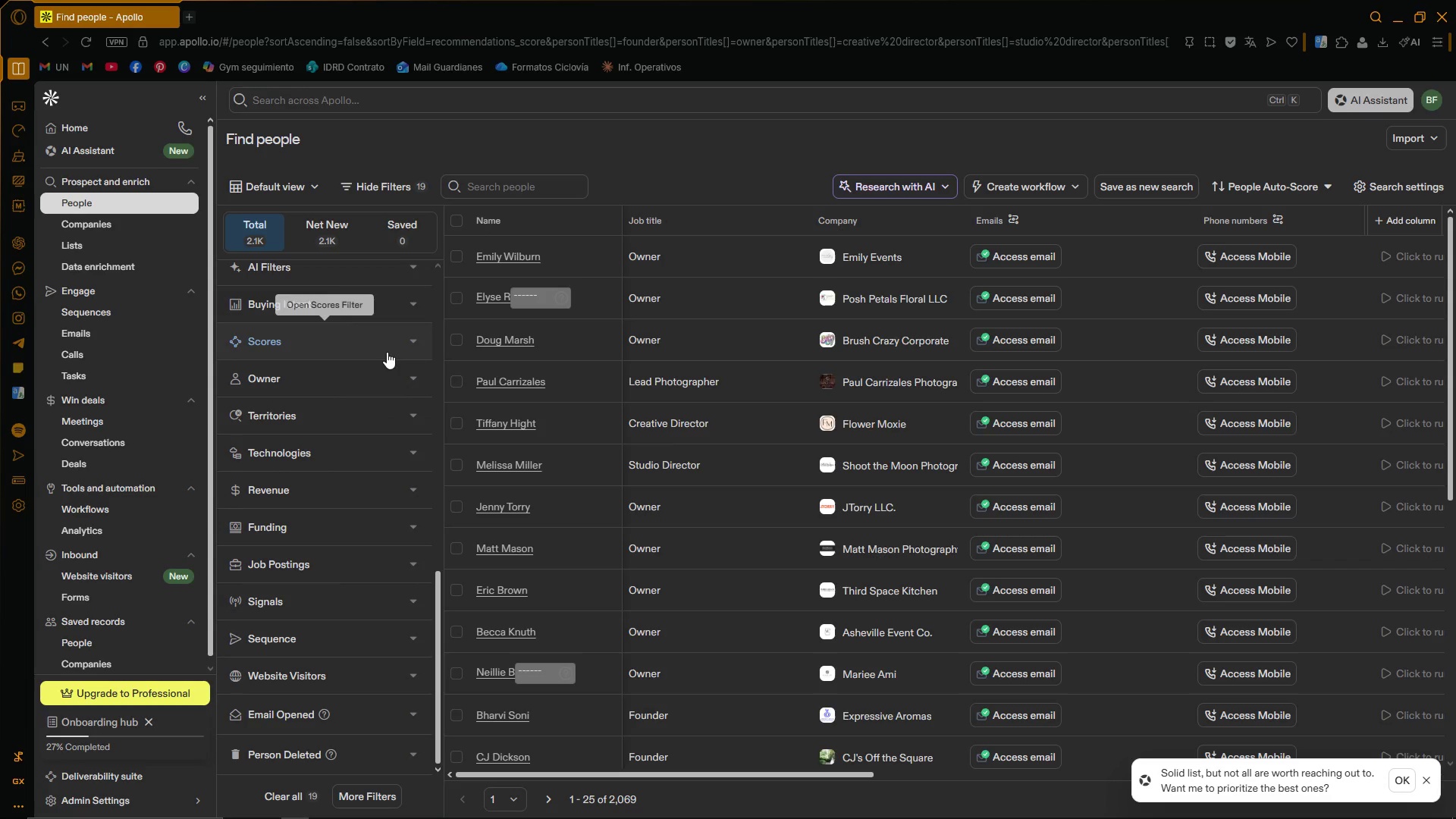 
left_click([1167, 187])
 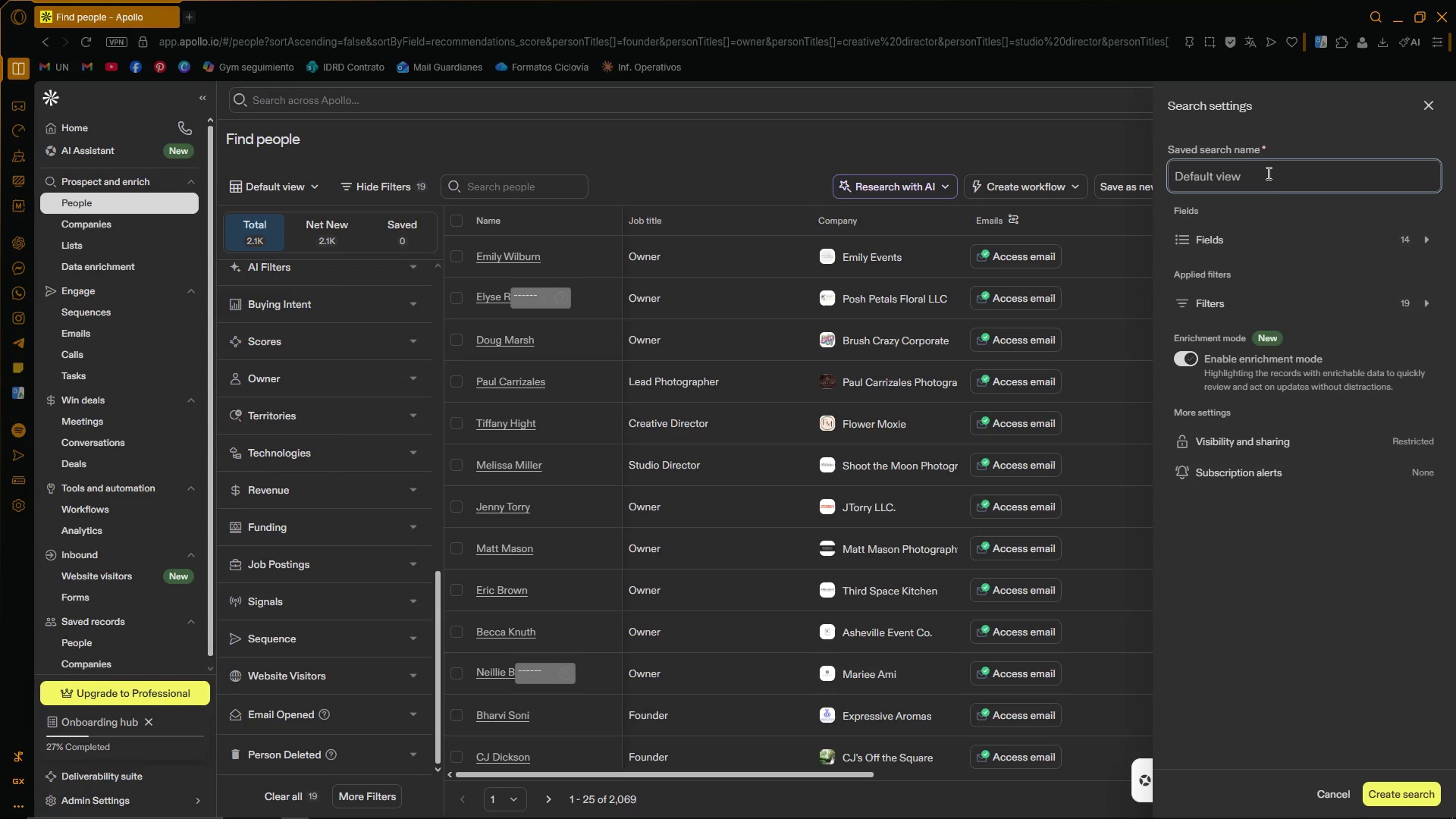 
left_click_drag(start_coordinate=[1282, 180], to_coordinate=[1096, 168])
 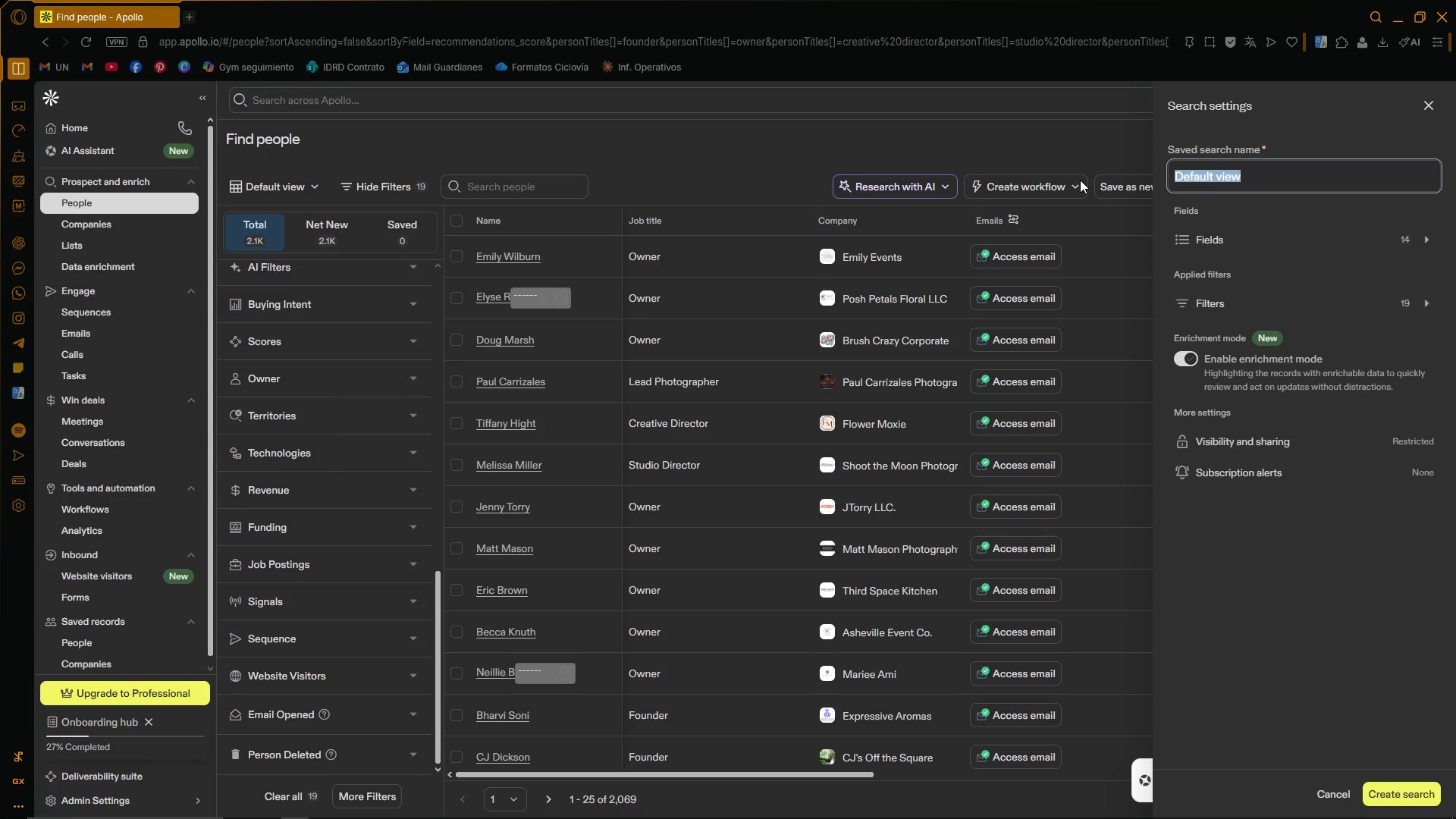 
key(Backspace)
type(hig)
key(Backspace)
key(Backspace)
key(Backspace)
type(GH)
key(Backspace)
key(Backspace)
type(High-End Weeding & Portrait)
 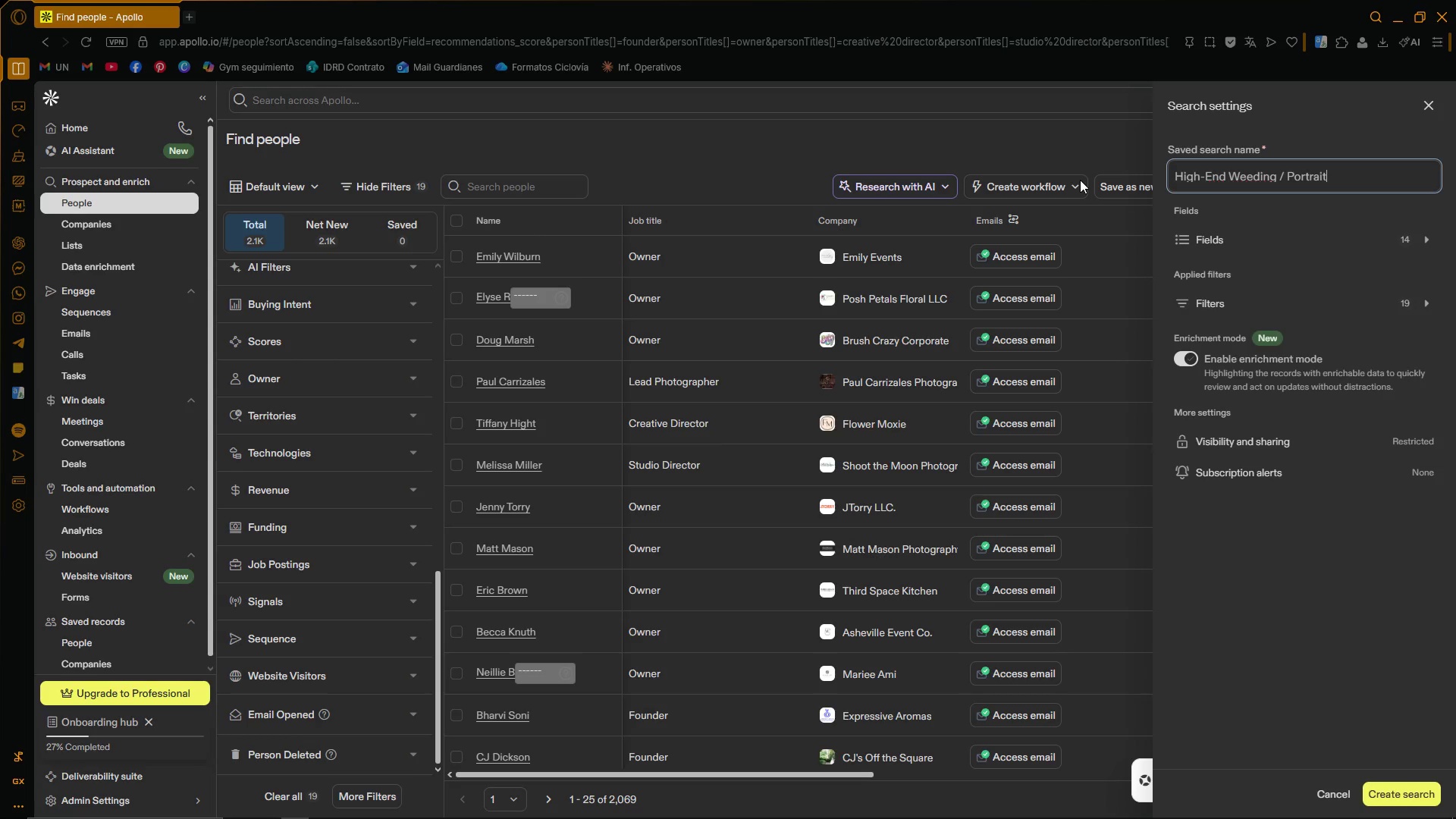 
wait(10.72)
 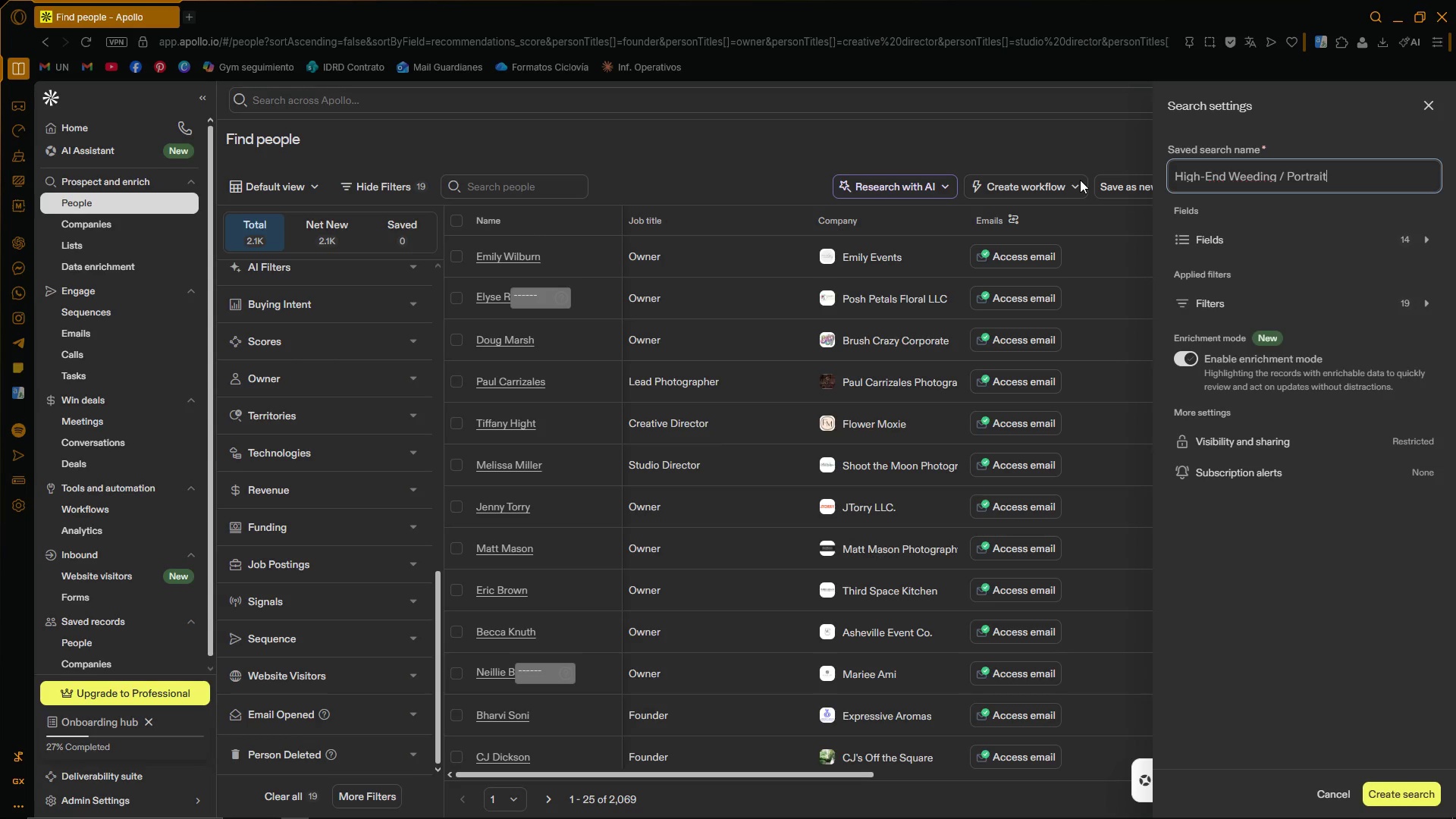 
left_click([1394, 794])
 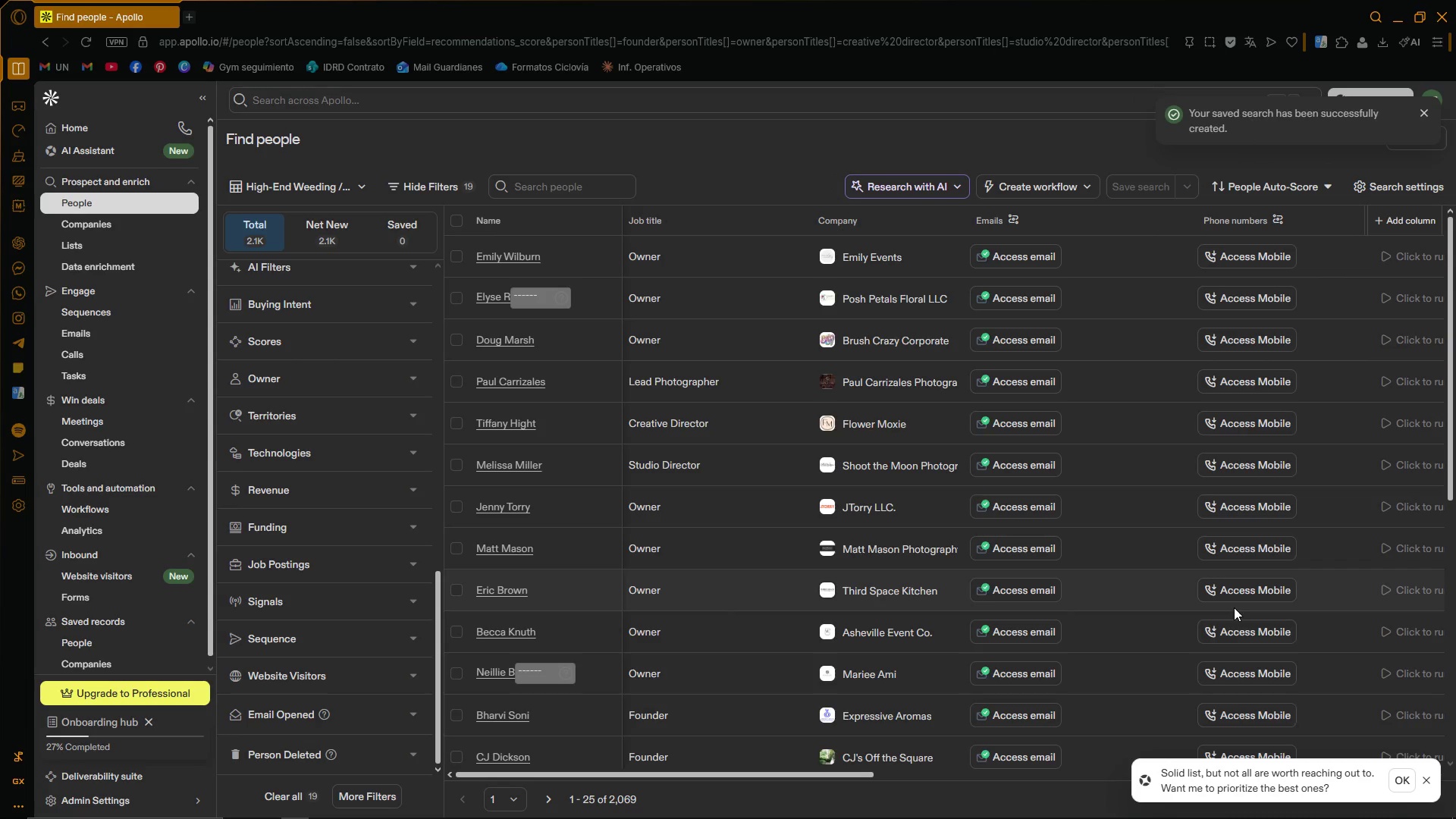 
left_click([1416, 114])
 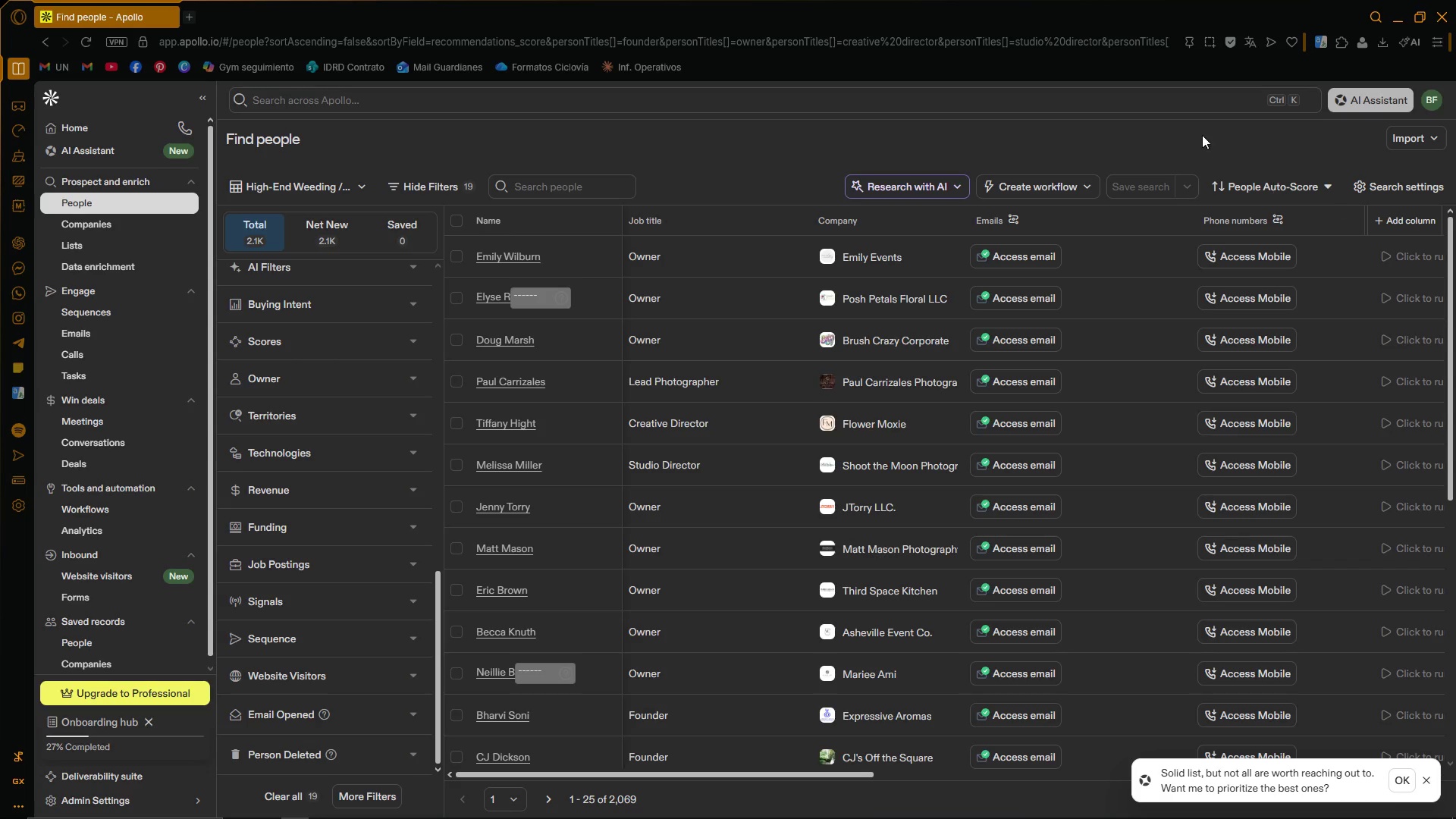 
left_click([1200, 133])
 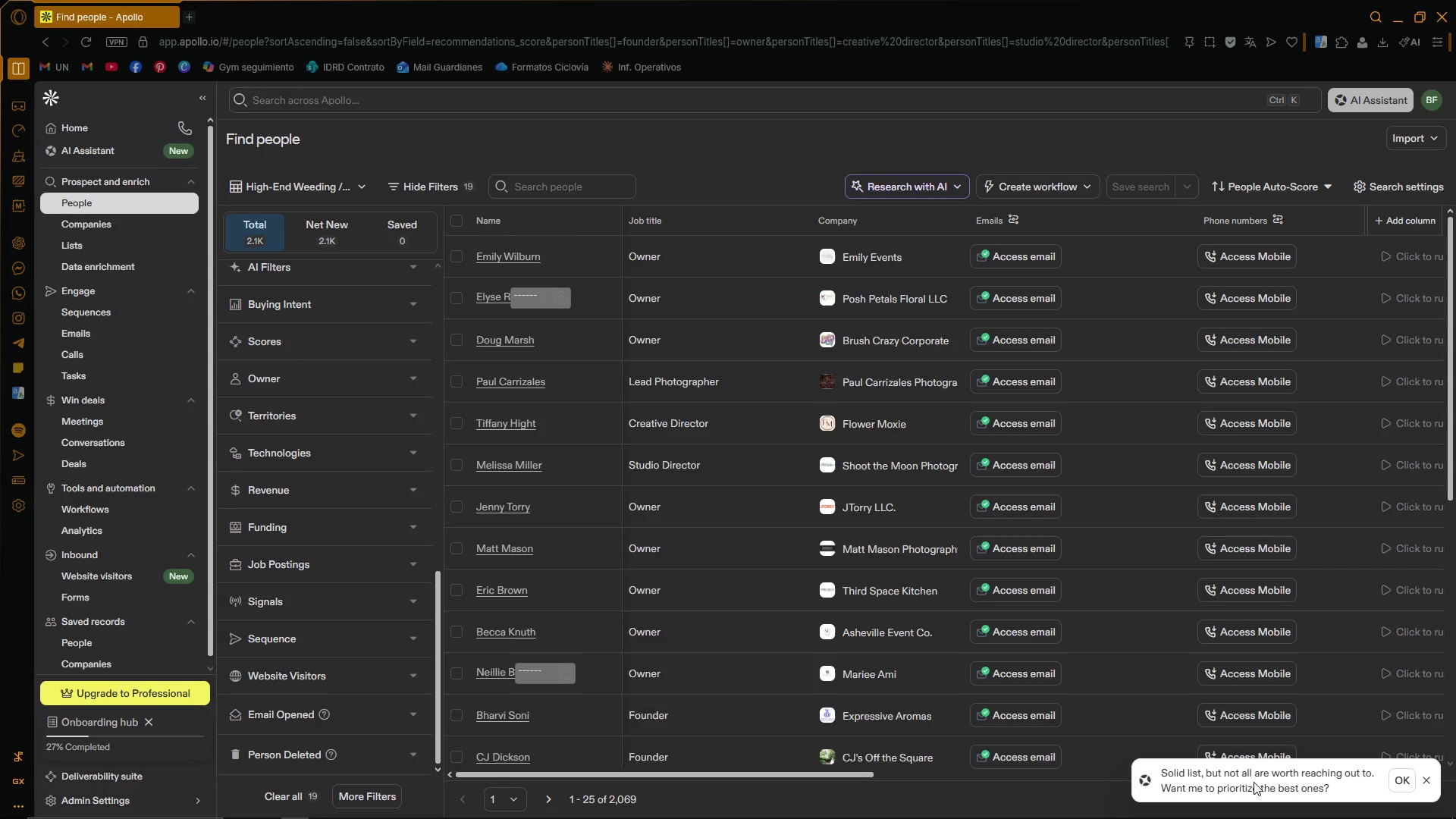 
wait(14.59)
 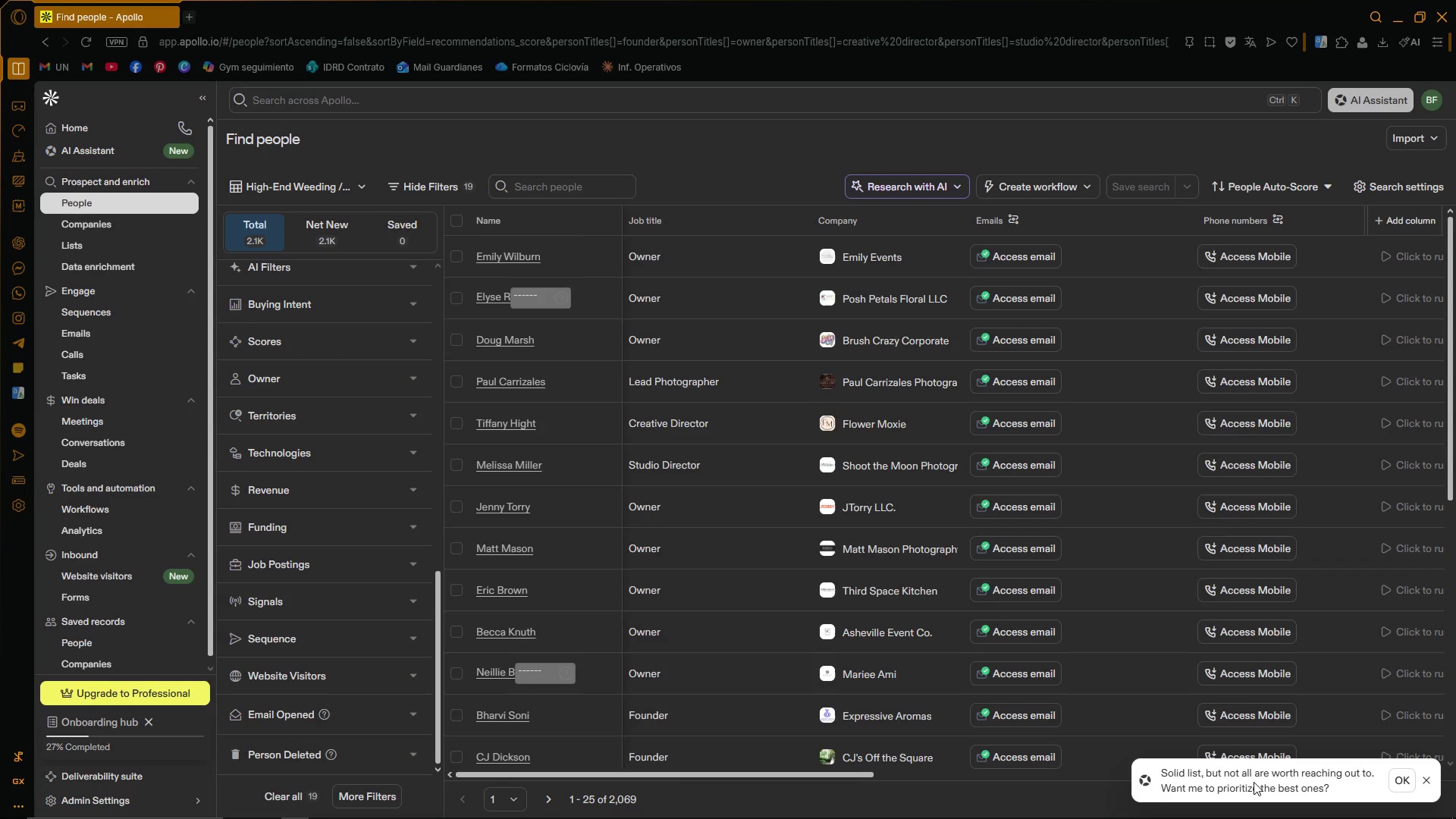 
scroll: coordinate [773, 525], scroll_direction: none, amount: 0.0
 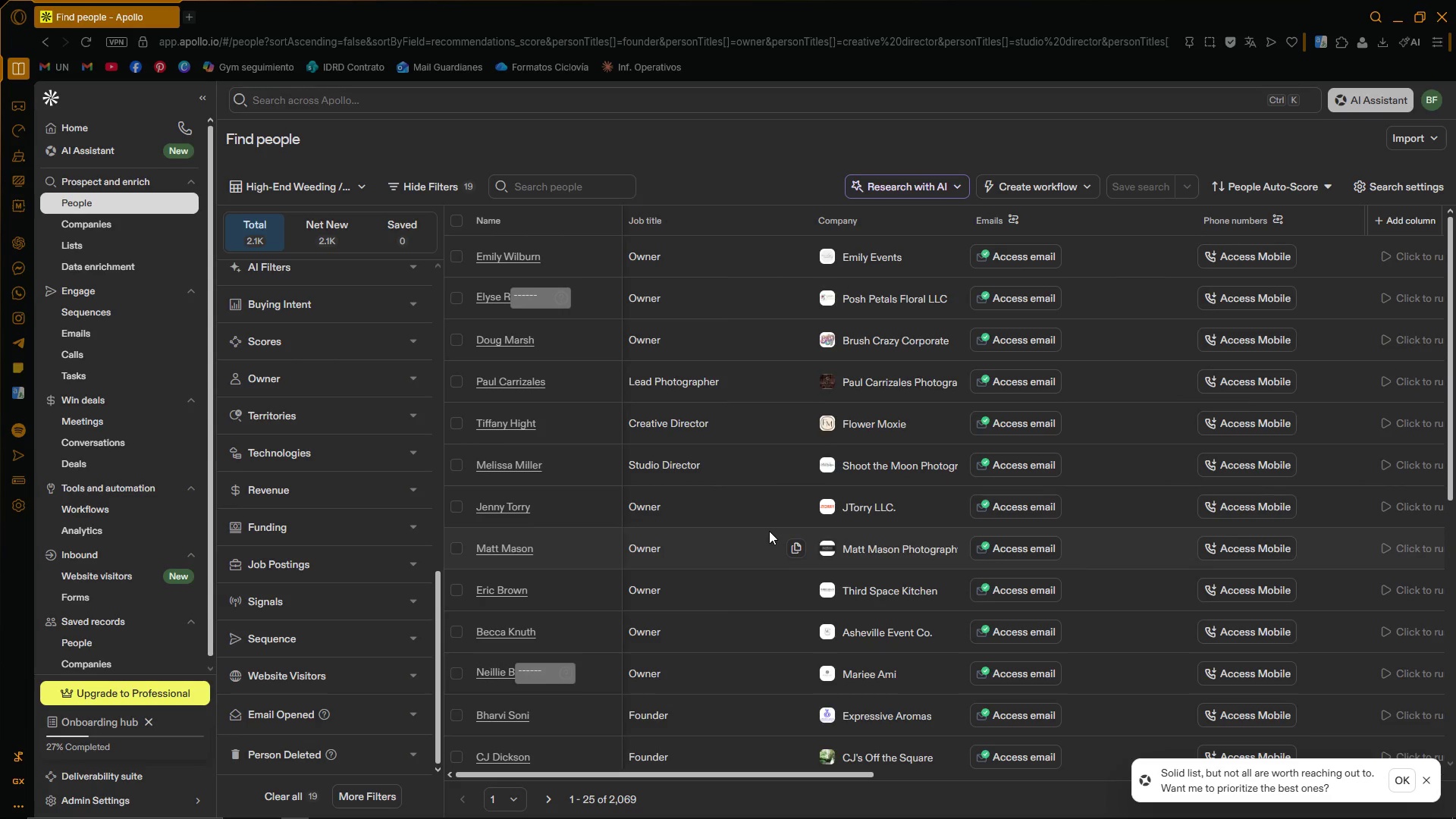 
wait(9.2)
 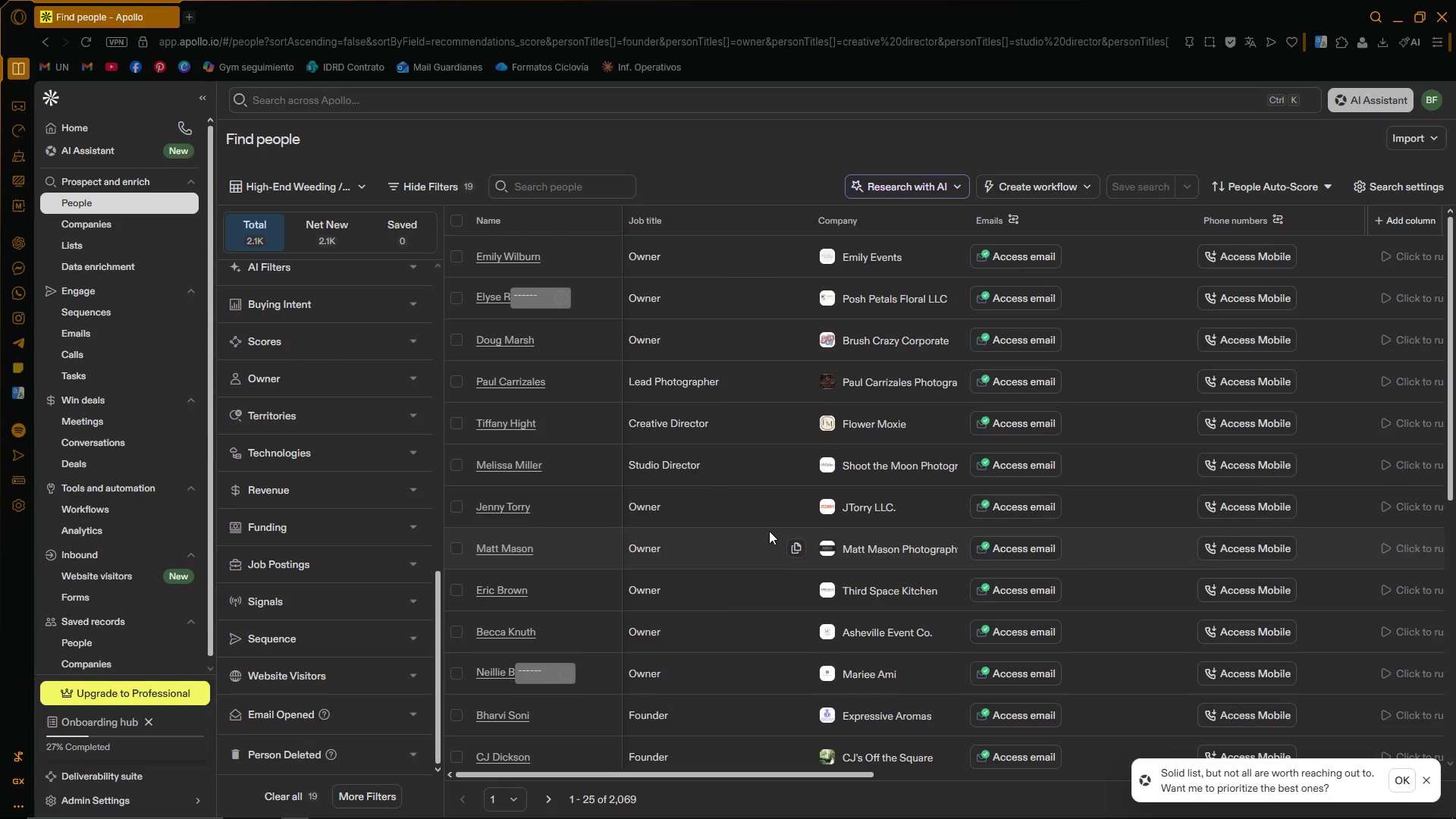 
left_click([353, 811])